 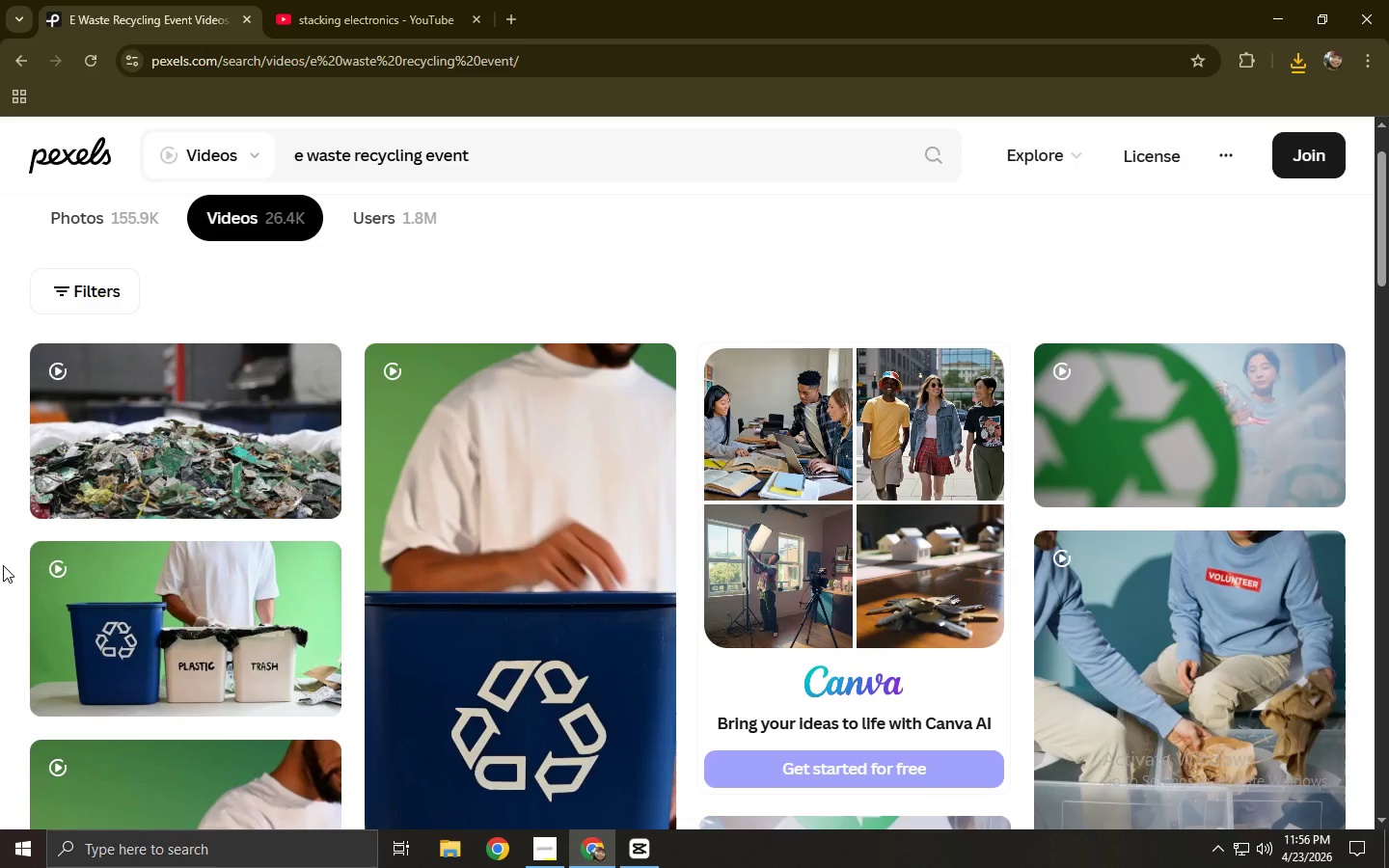 
left_click_drag(start_coordinate=[508, 178], to_coordinate=[238, 167])
 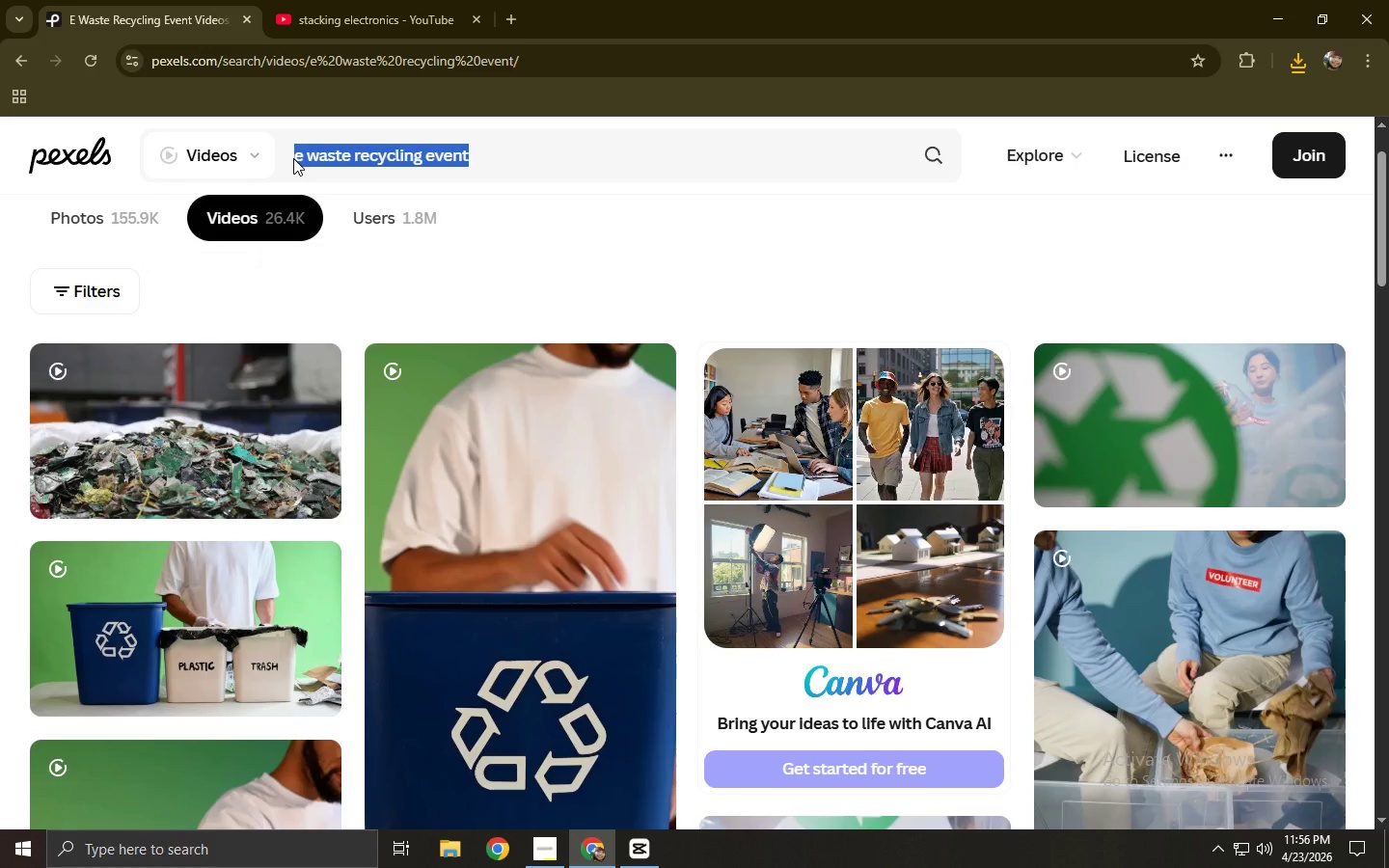 
type(volunteers helping com,m)
key(Backspace)
key(Backspace)
key(Backspace)
type(mmunity ao)
key(Backspace)
key(Backspace)
type(outdoors)
 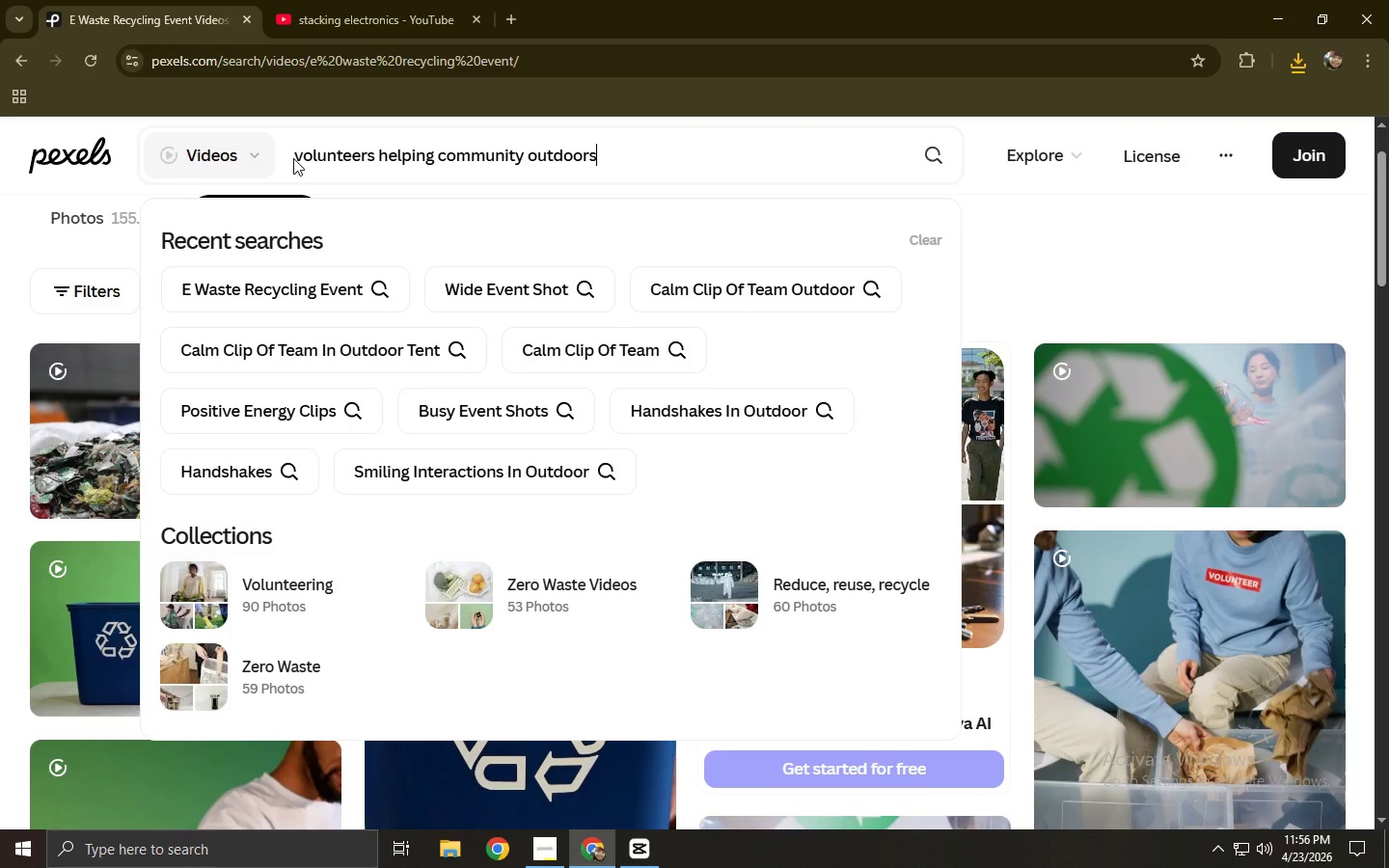 
key(Enter)
 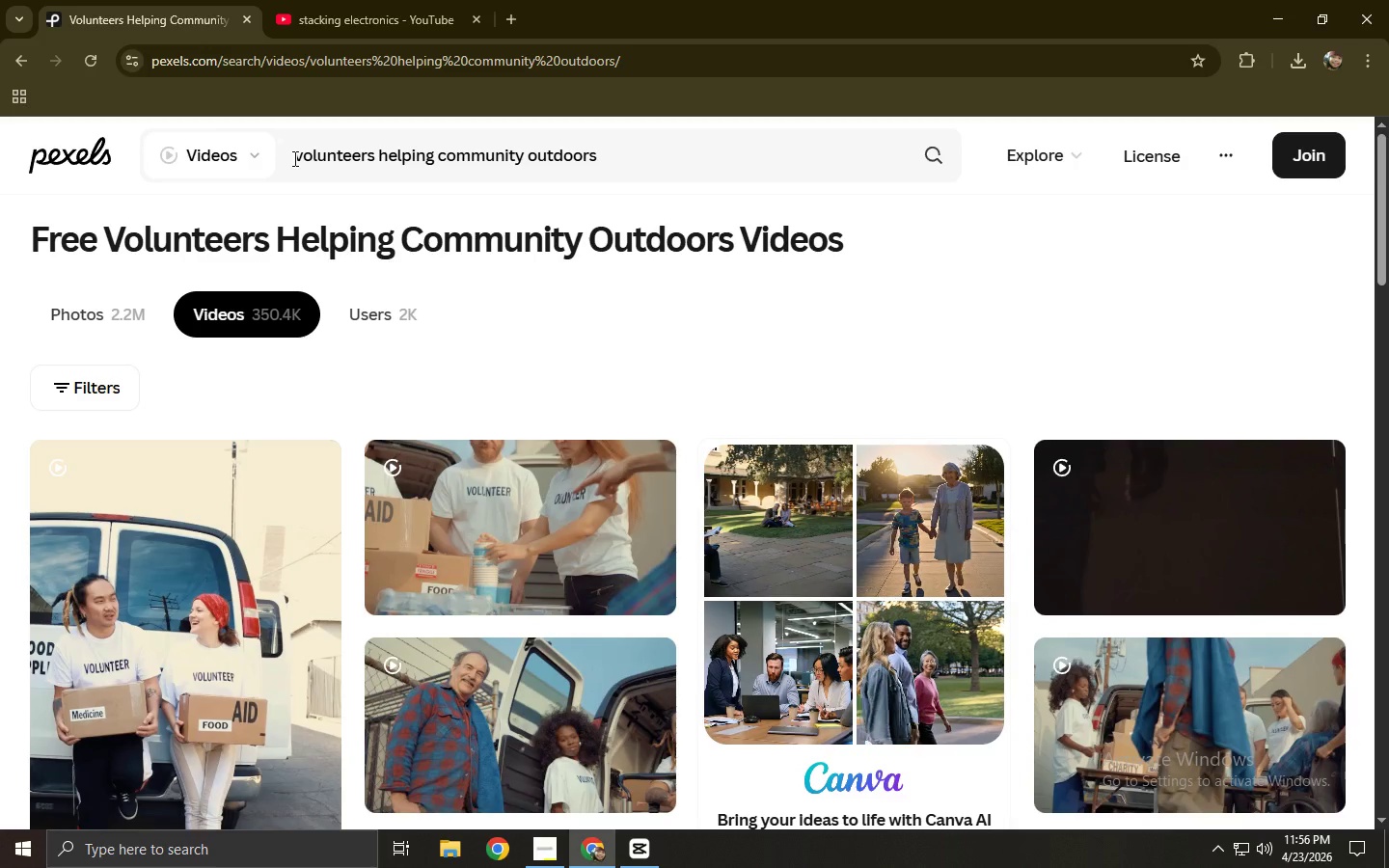 
wait(11.55)
 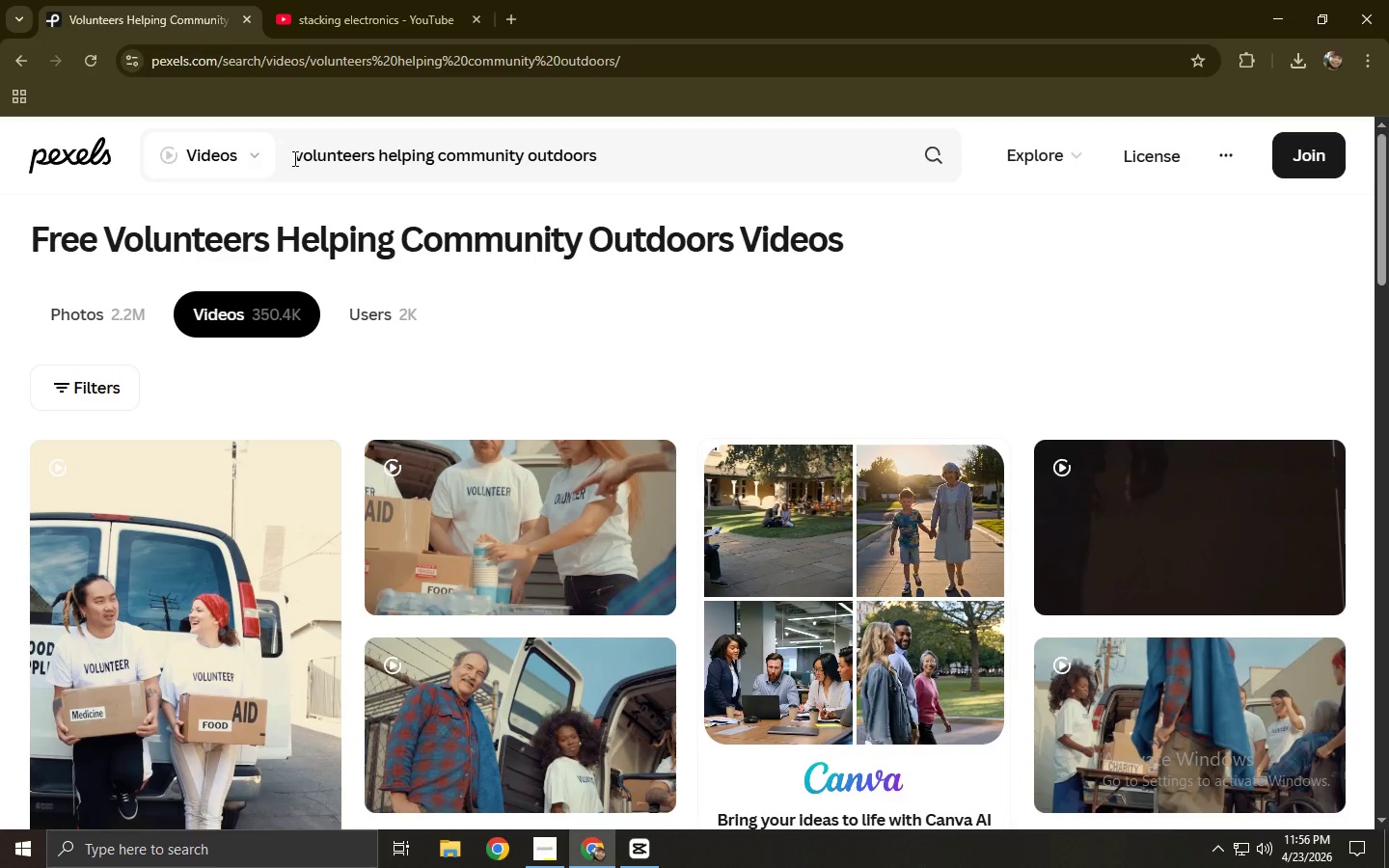 
middle_click([3, 274])
 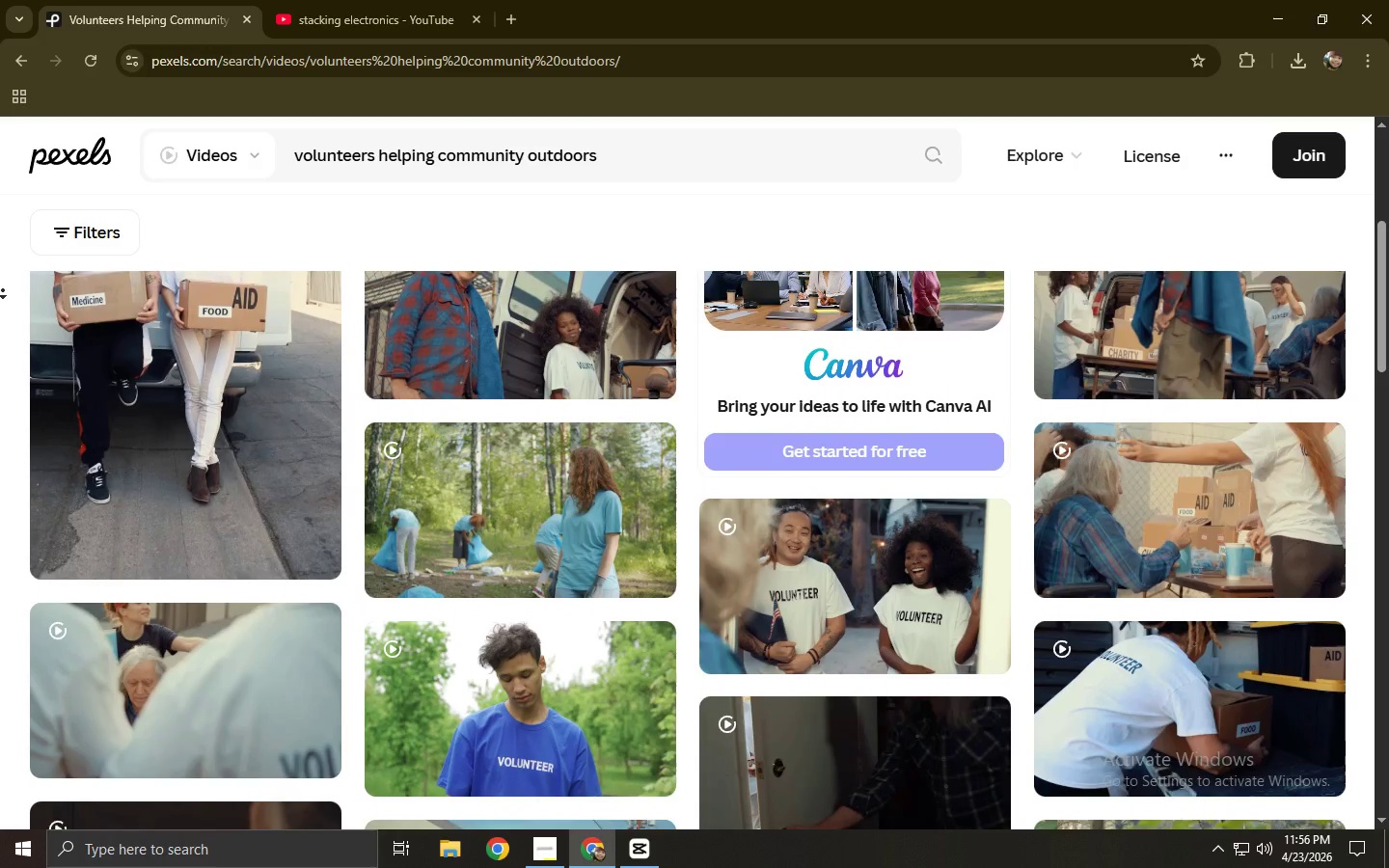 
wait(26.73)
 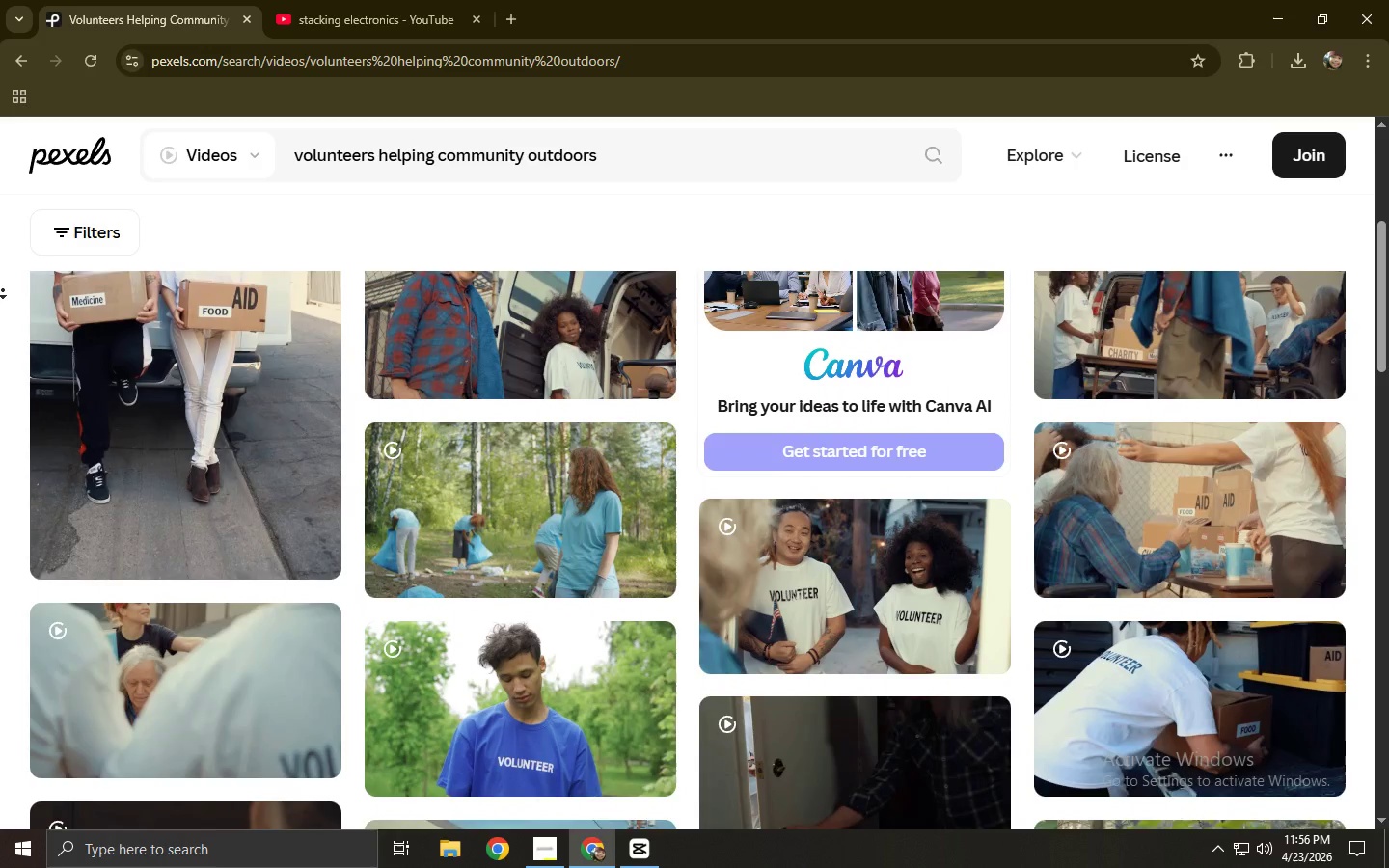 
left_click([0, 300])
 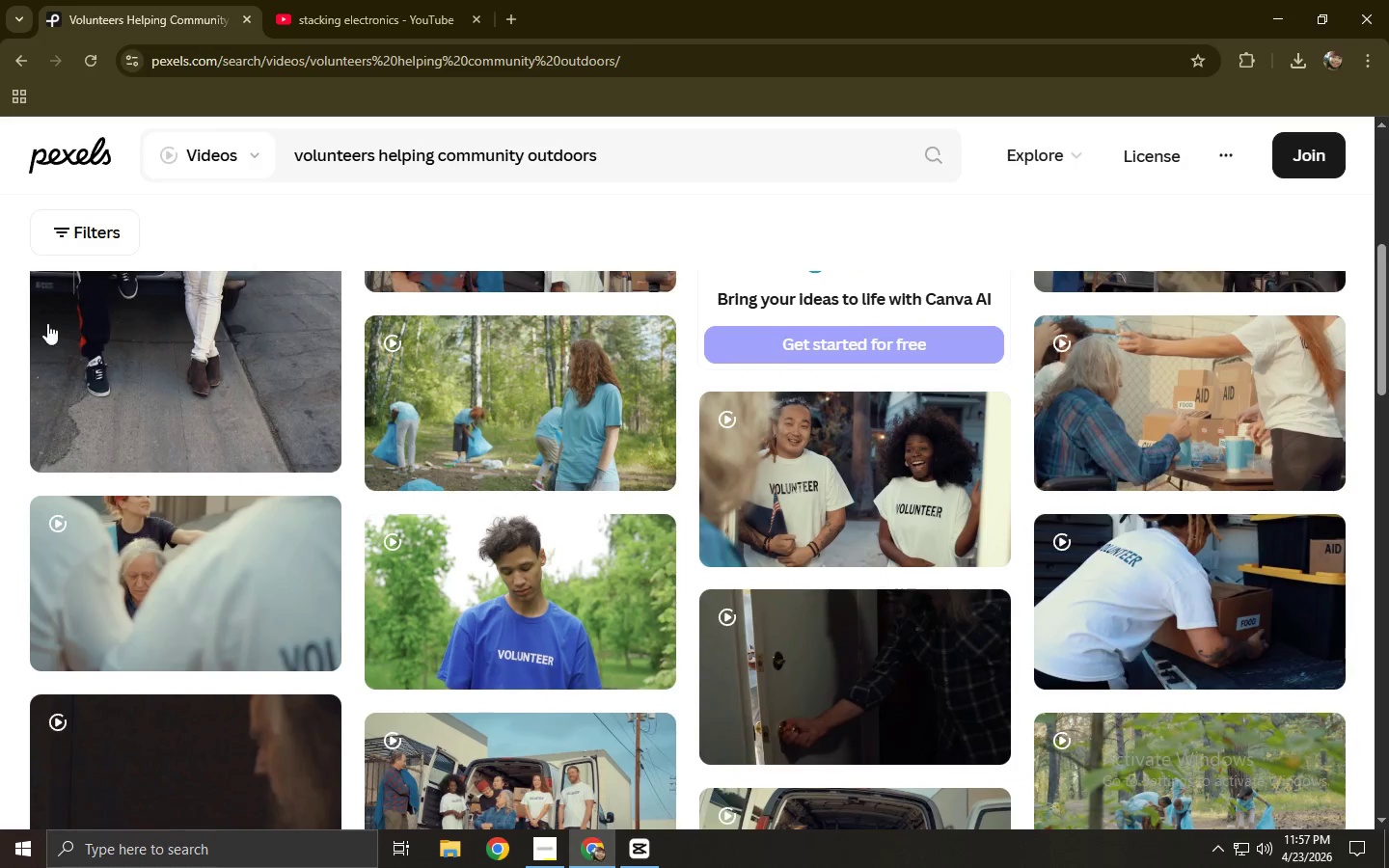 
scroll: coordinate [49, 324], scroll_direction: down, amount: 3.0
 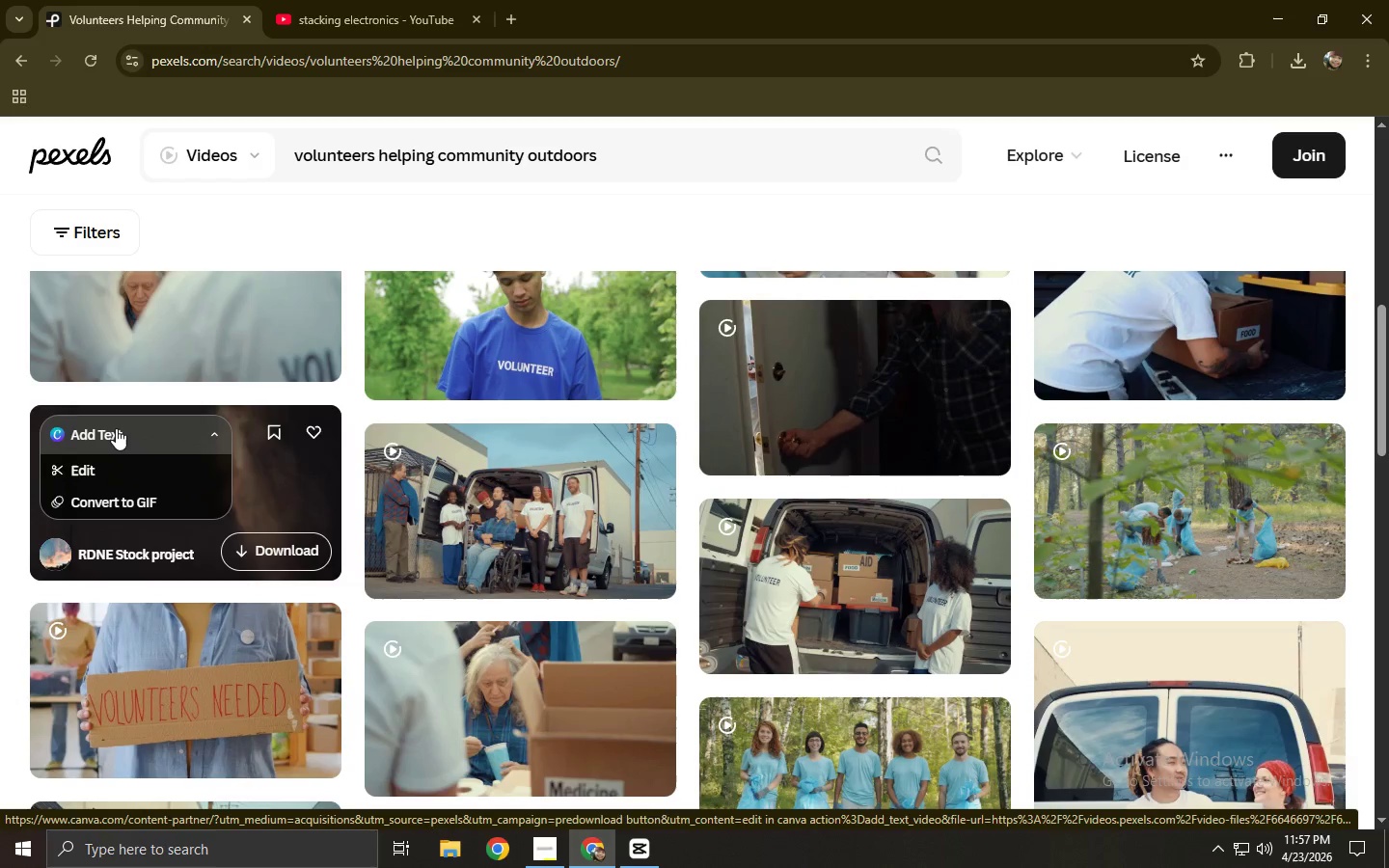 
wait(8.62)
 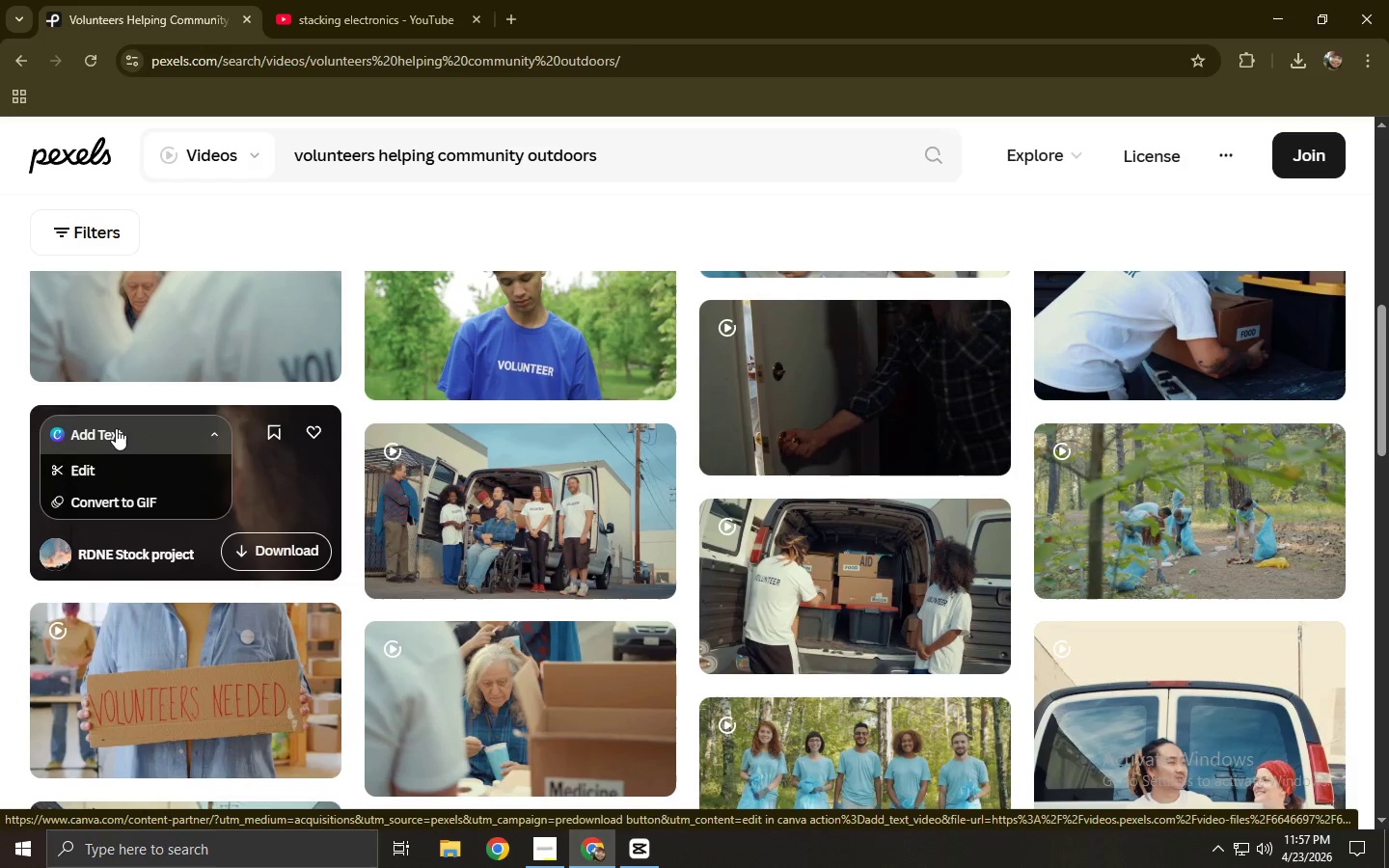 
left_click_drag(start_coordinate=[675, 178], to_coordinate=[568, 163])
 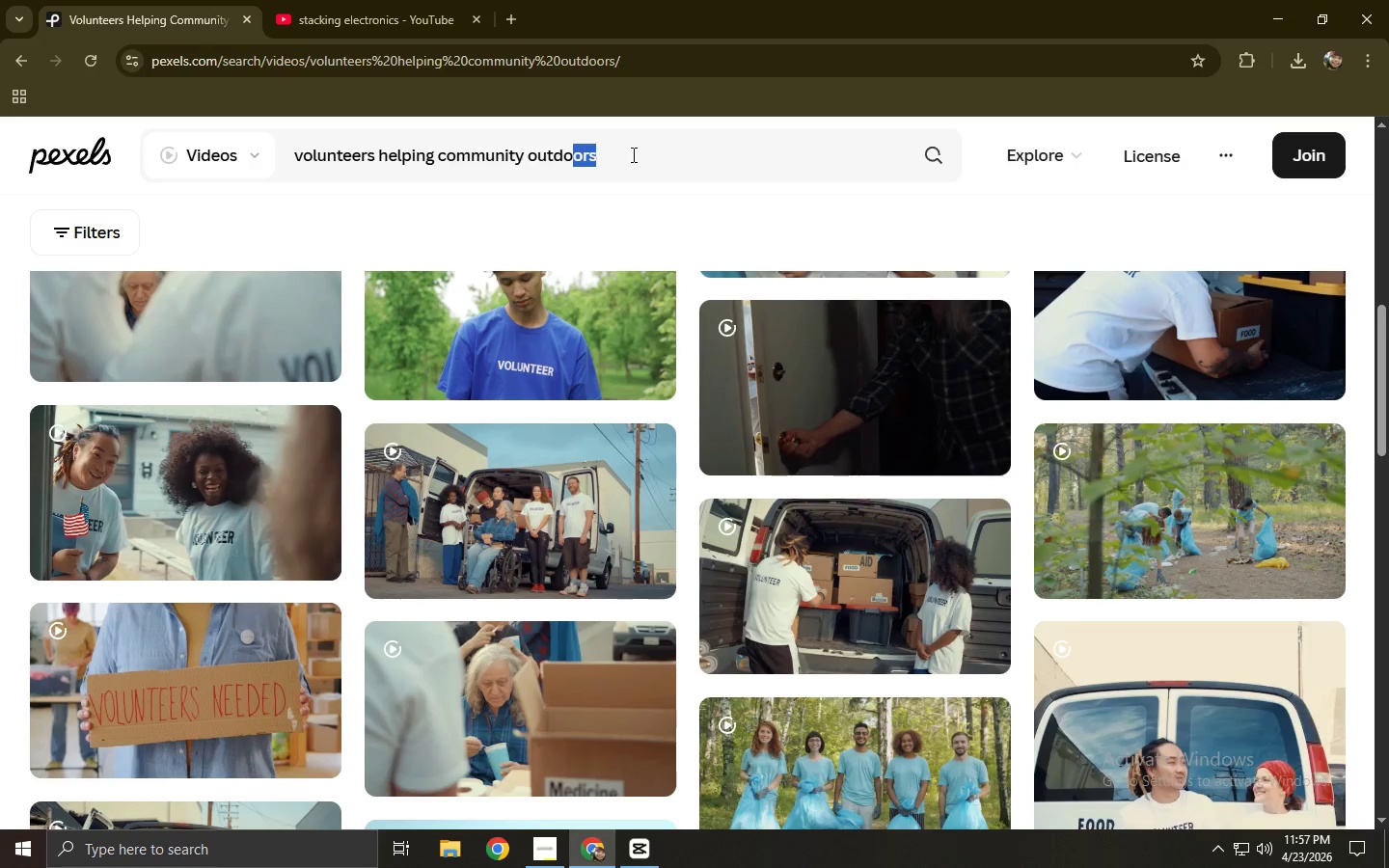 
left_click_drag(start_coordinate=[632, 154], to_coordinate=[293, 144])
 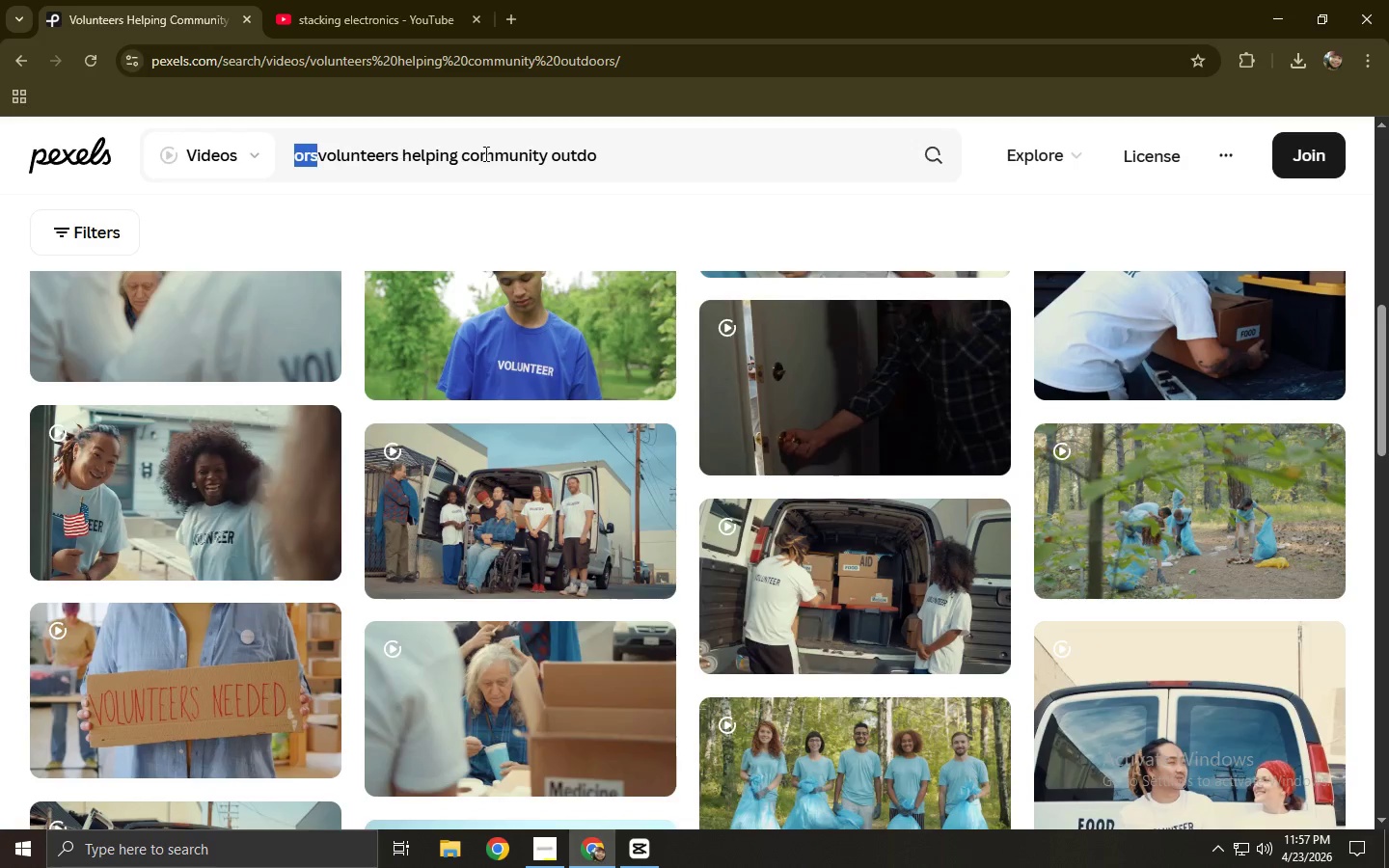 
key(Control+ControlLeft)
 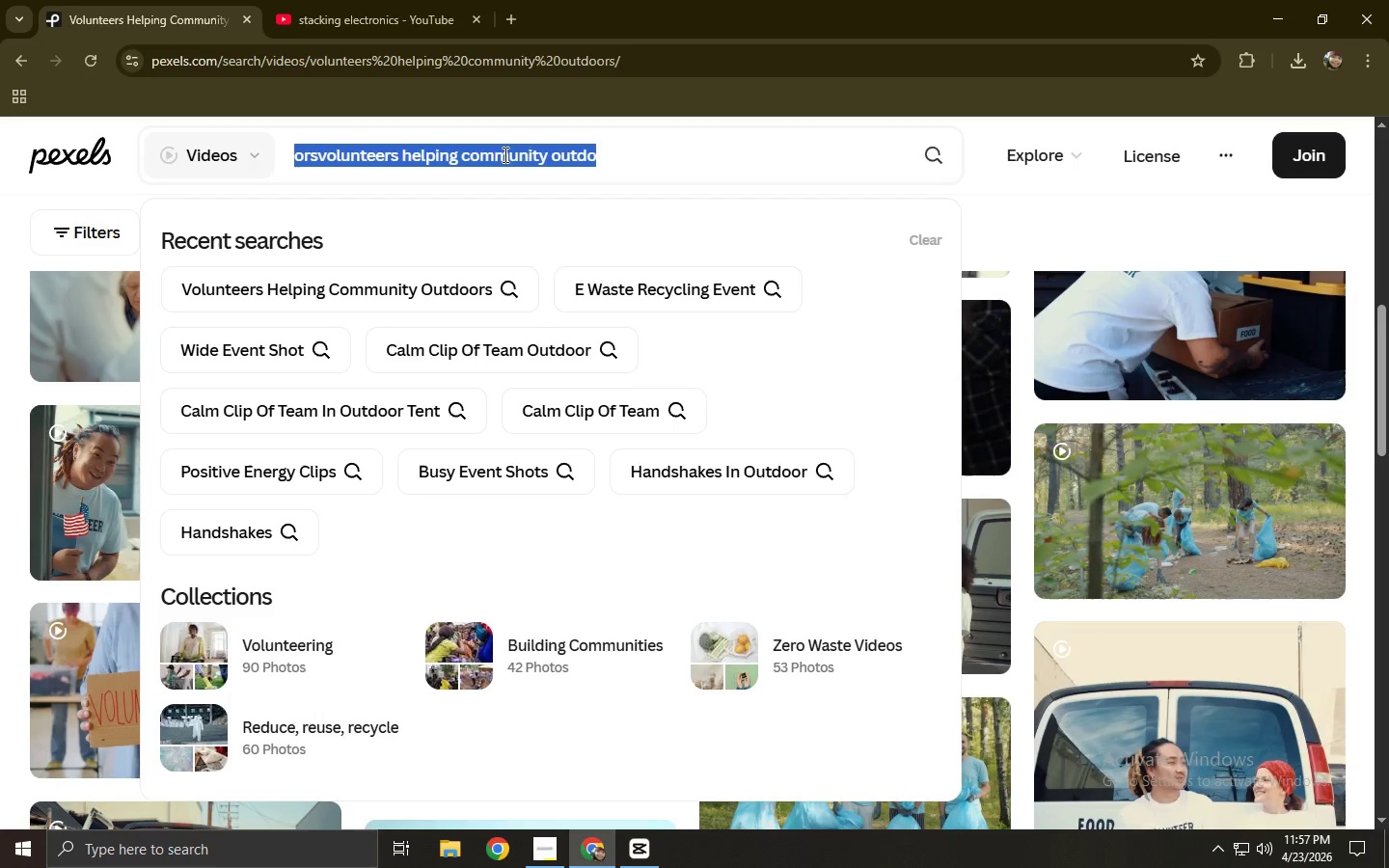 
key(Control+A)
 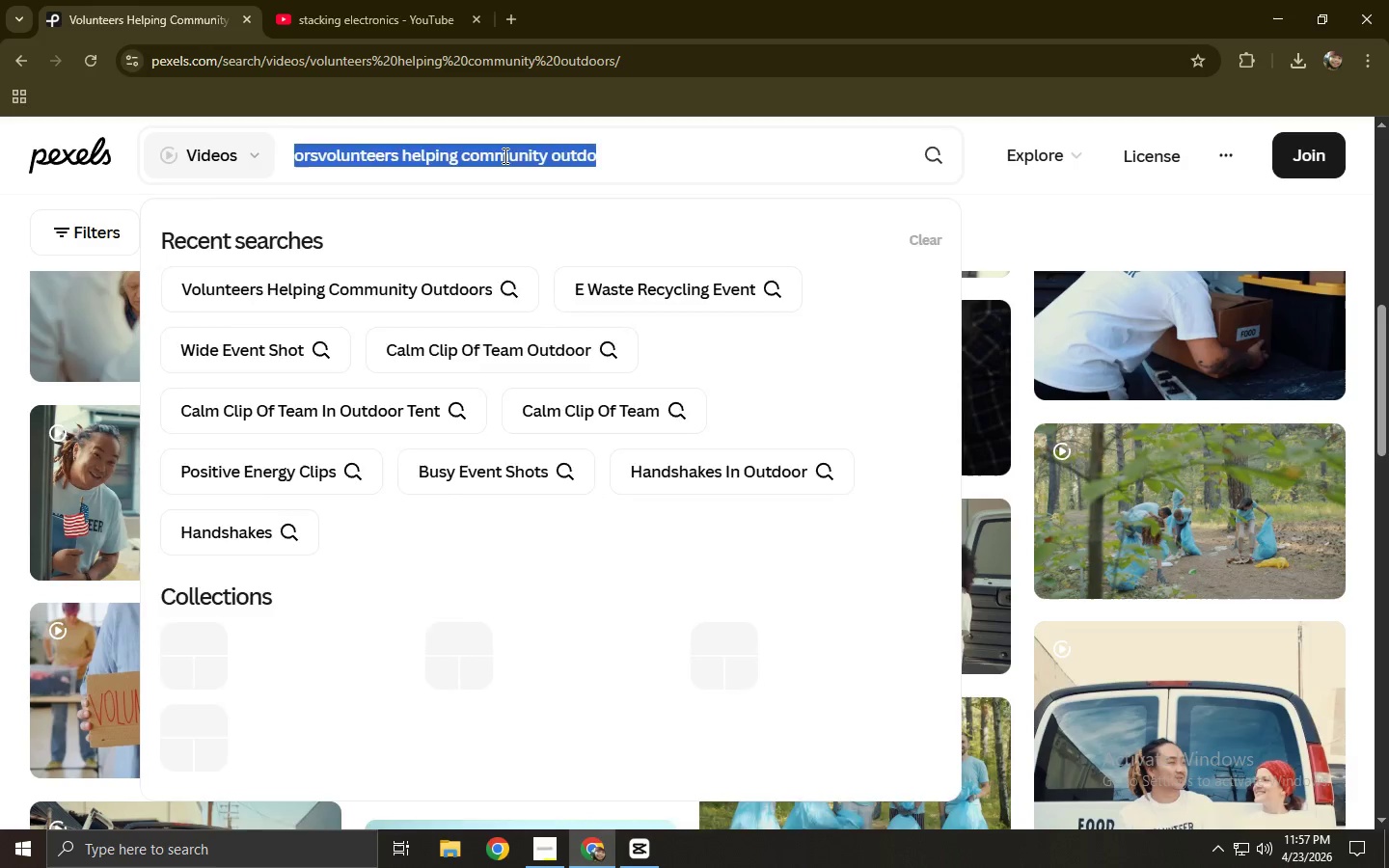 
type(com m)
key(Backspace)
key(Backspace)
key(Backspace)
type(mmunity tech drive\)
 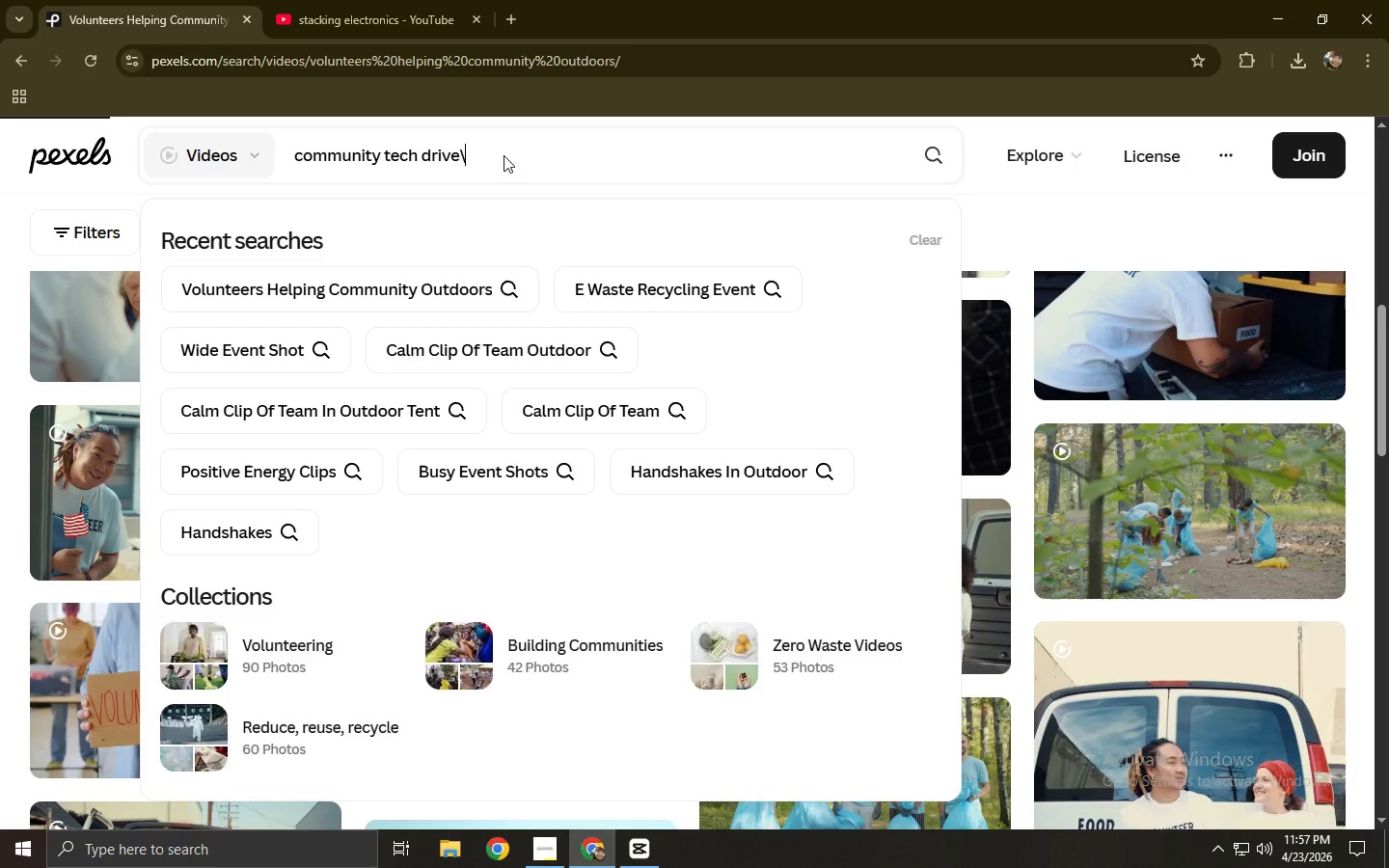 
key(Enter)
 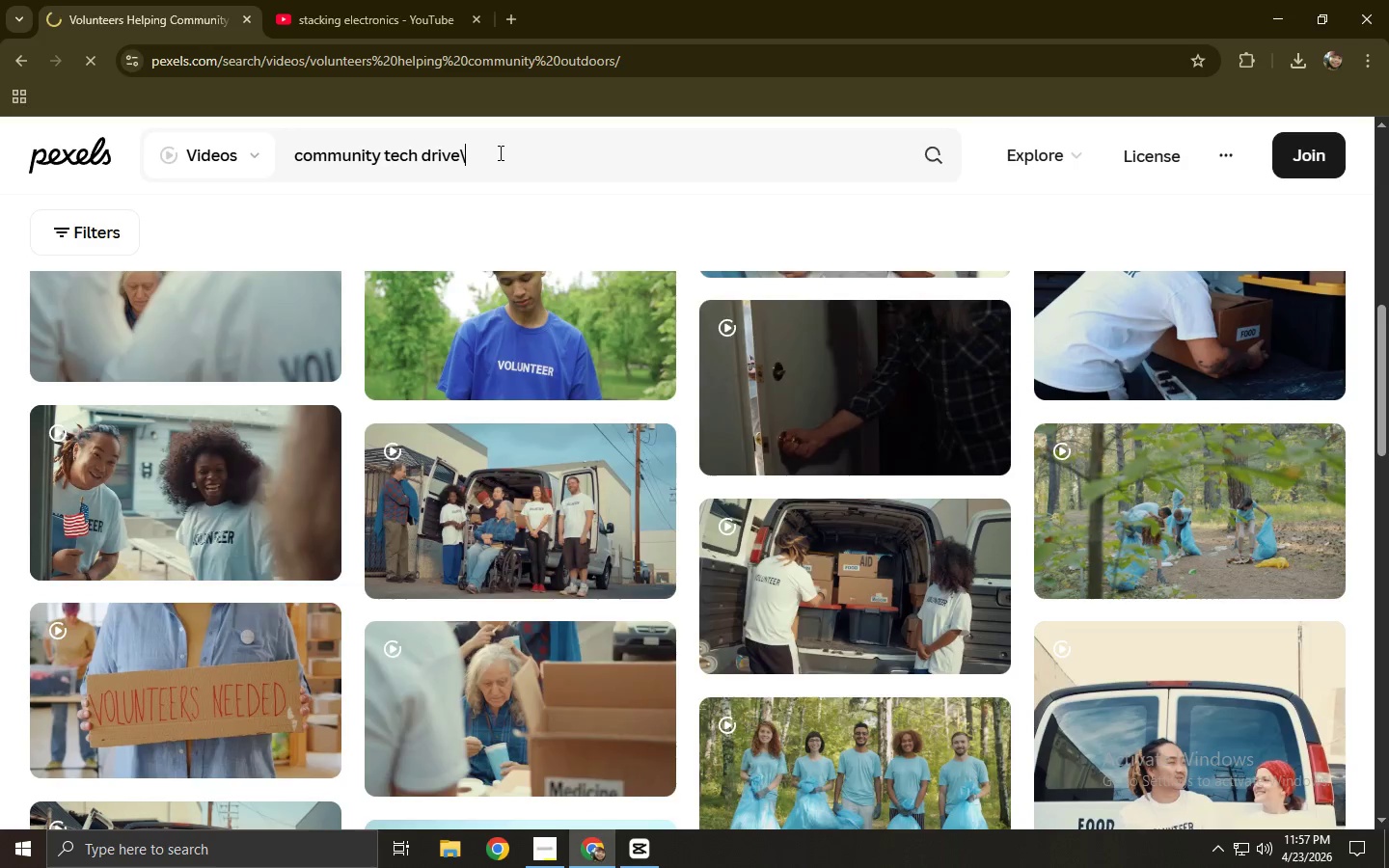 
key(Backspace)
 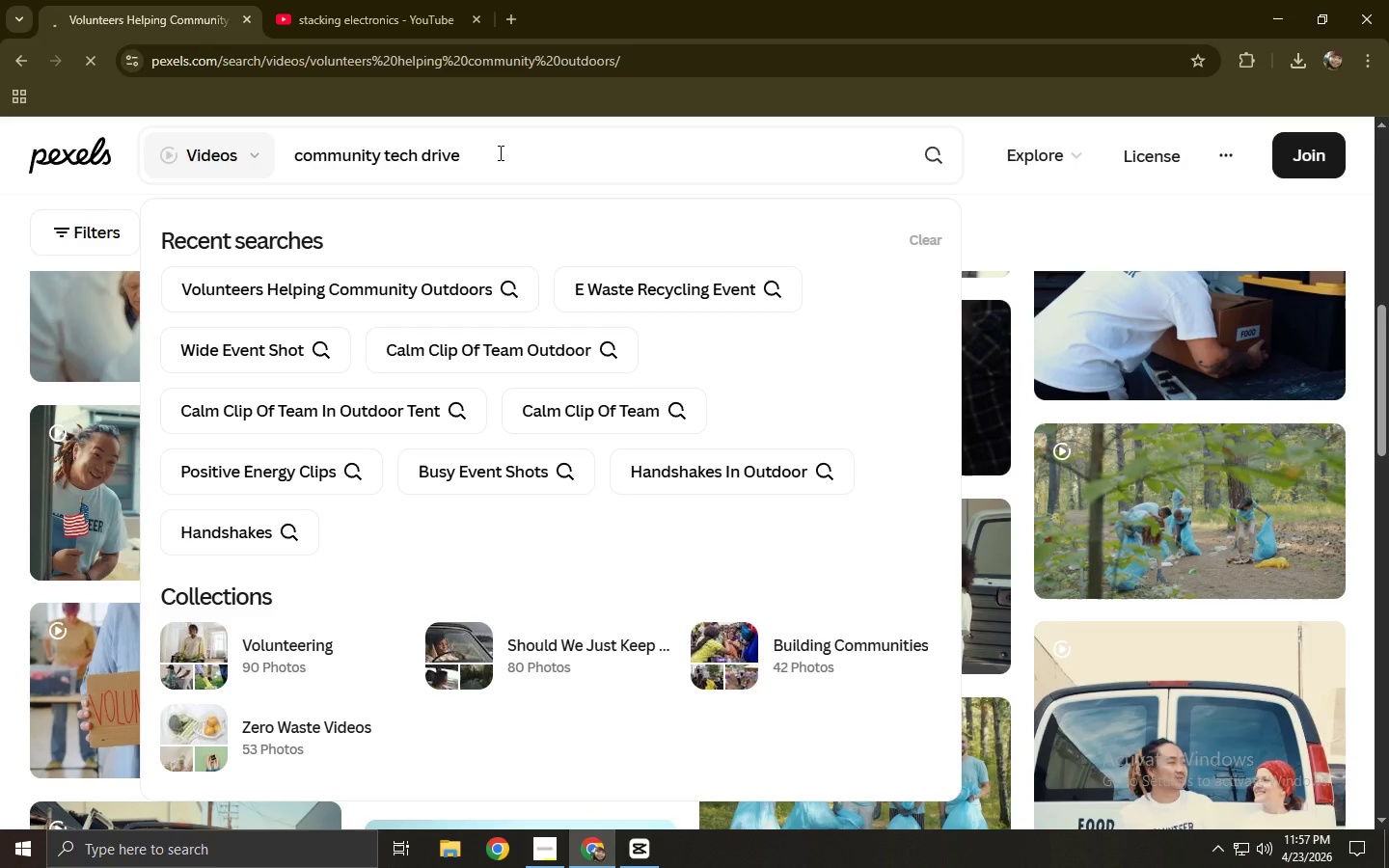 
key(Enter)
 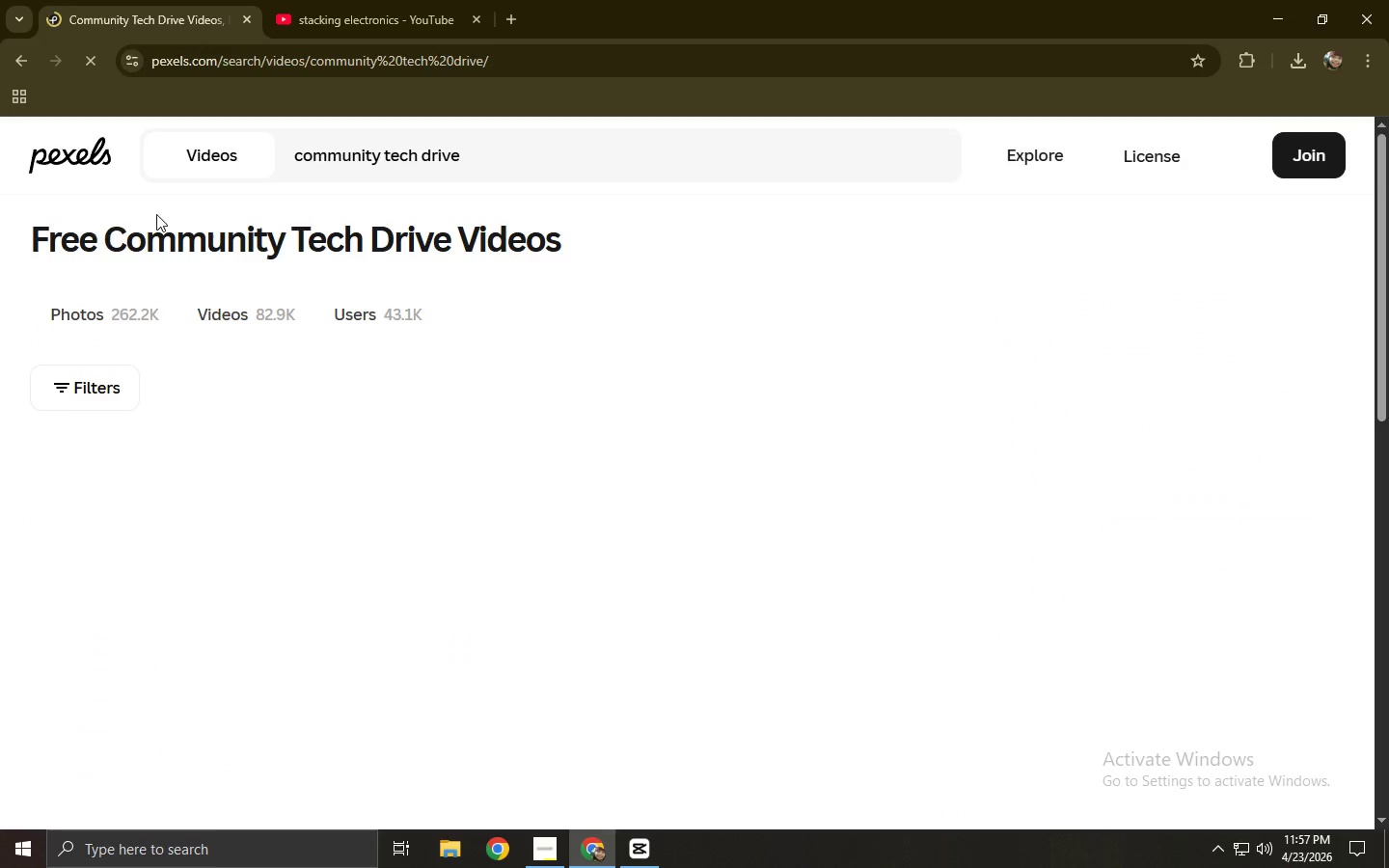 
left_click([0, 236])
 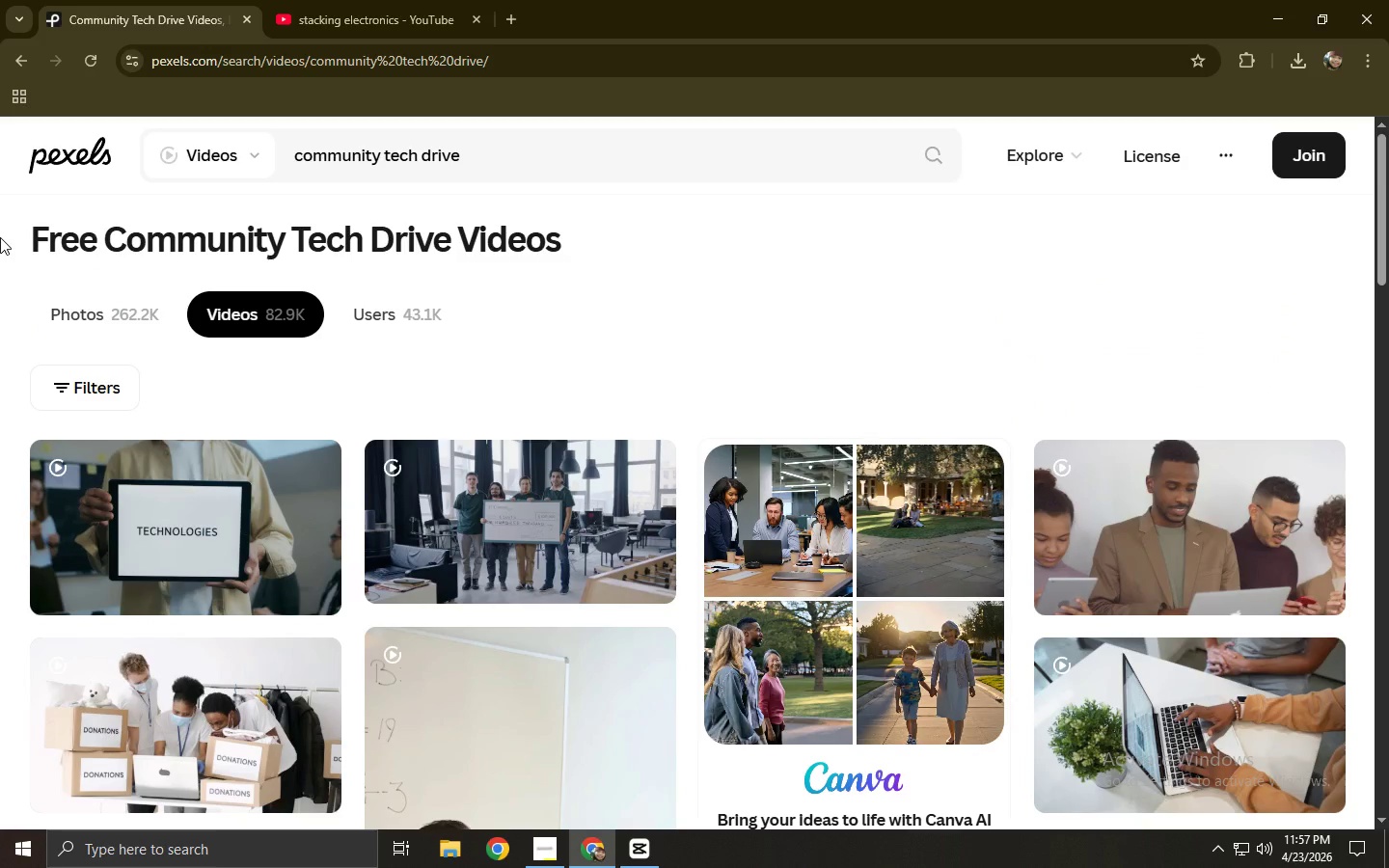 
wait(5.69)
 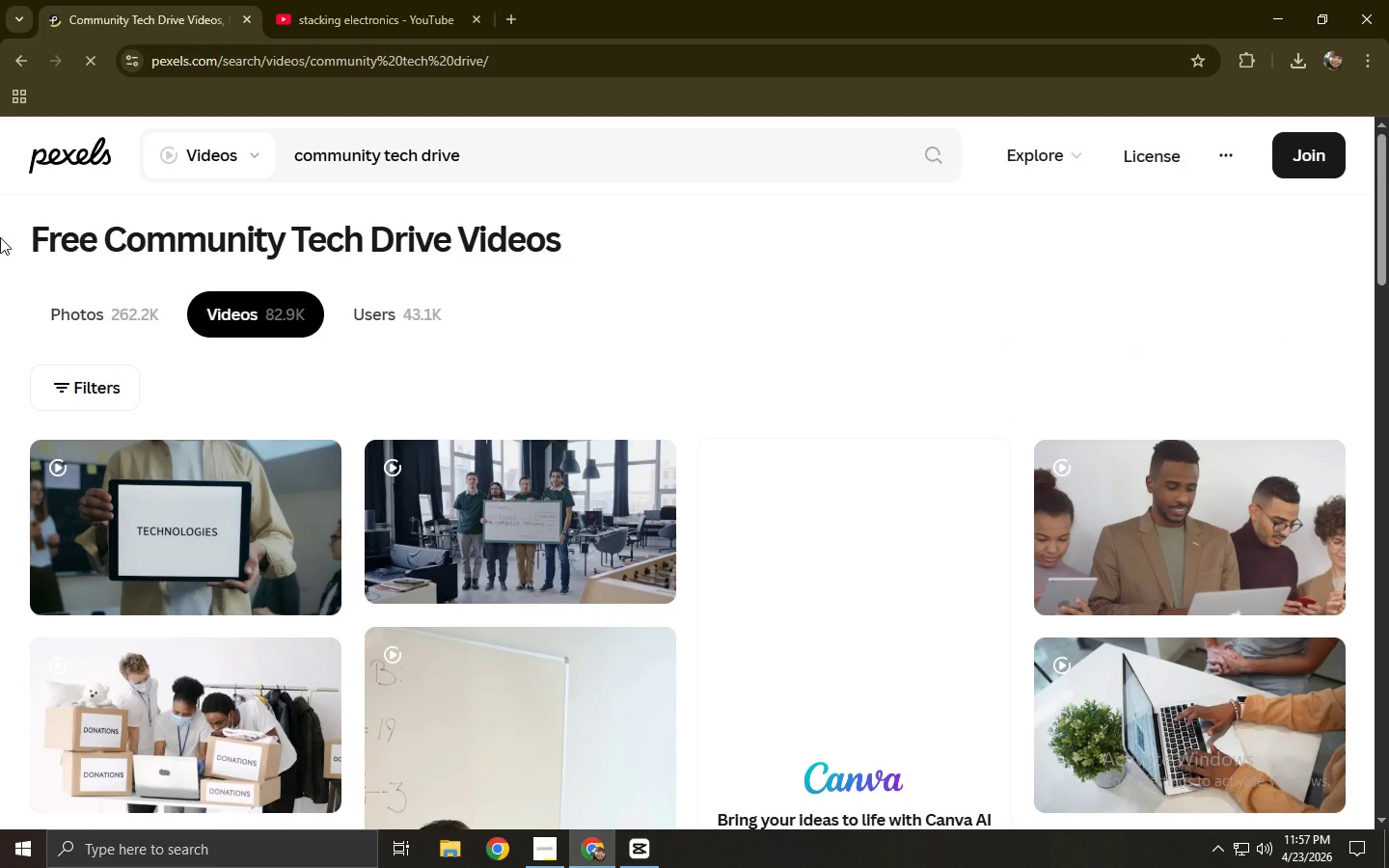 
scroll: coordinate [340, 371], scroll_direction: down, amount: 3.0
 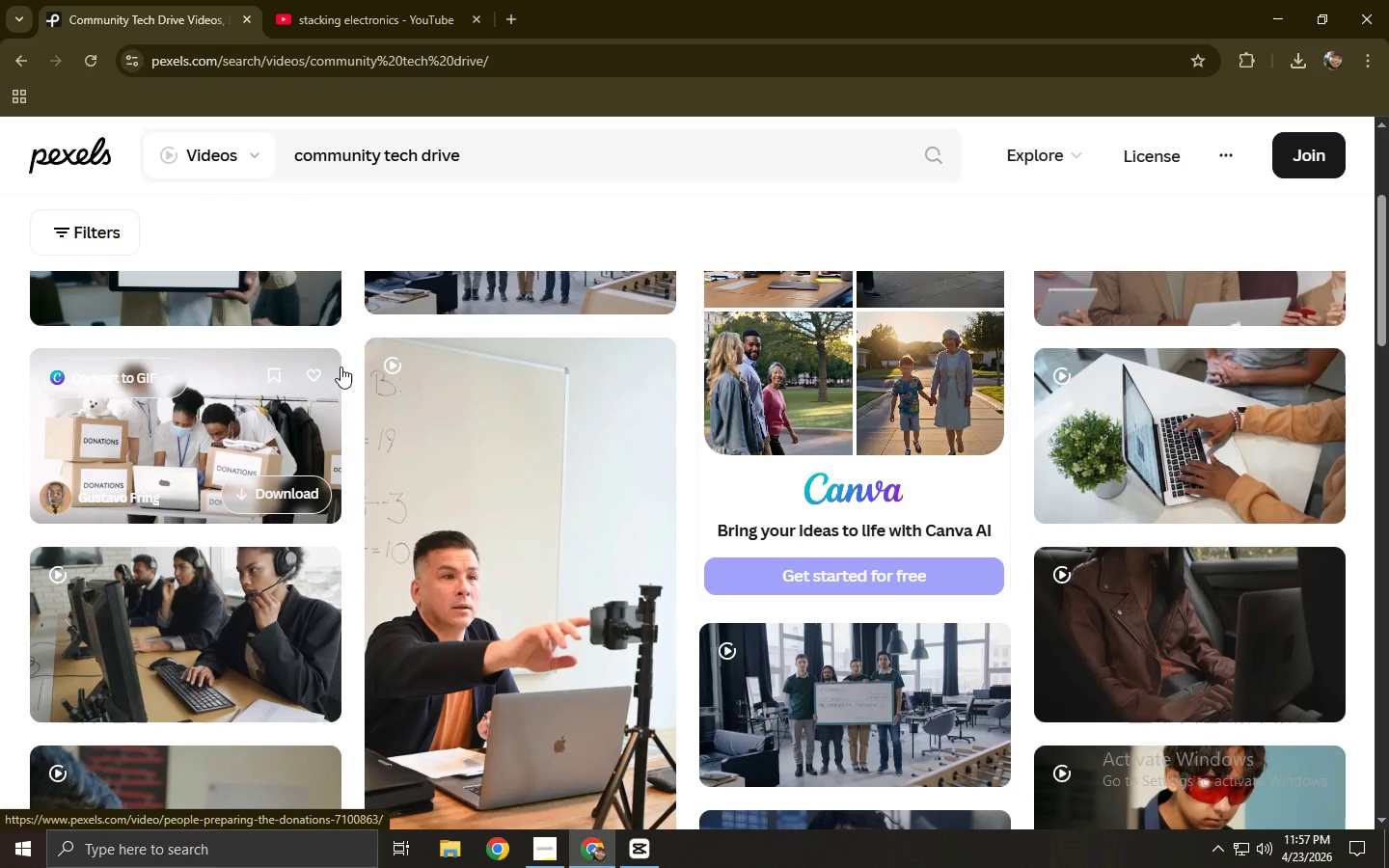 
middle_click([0, 302])
 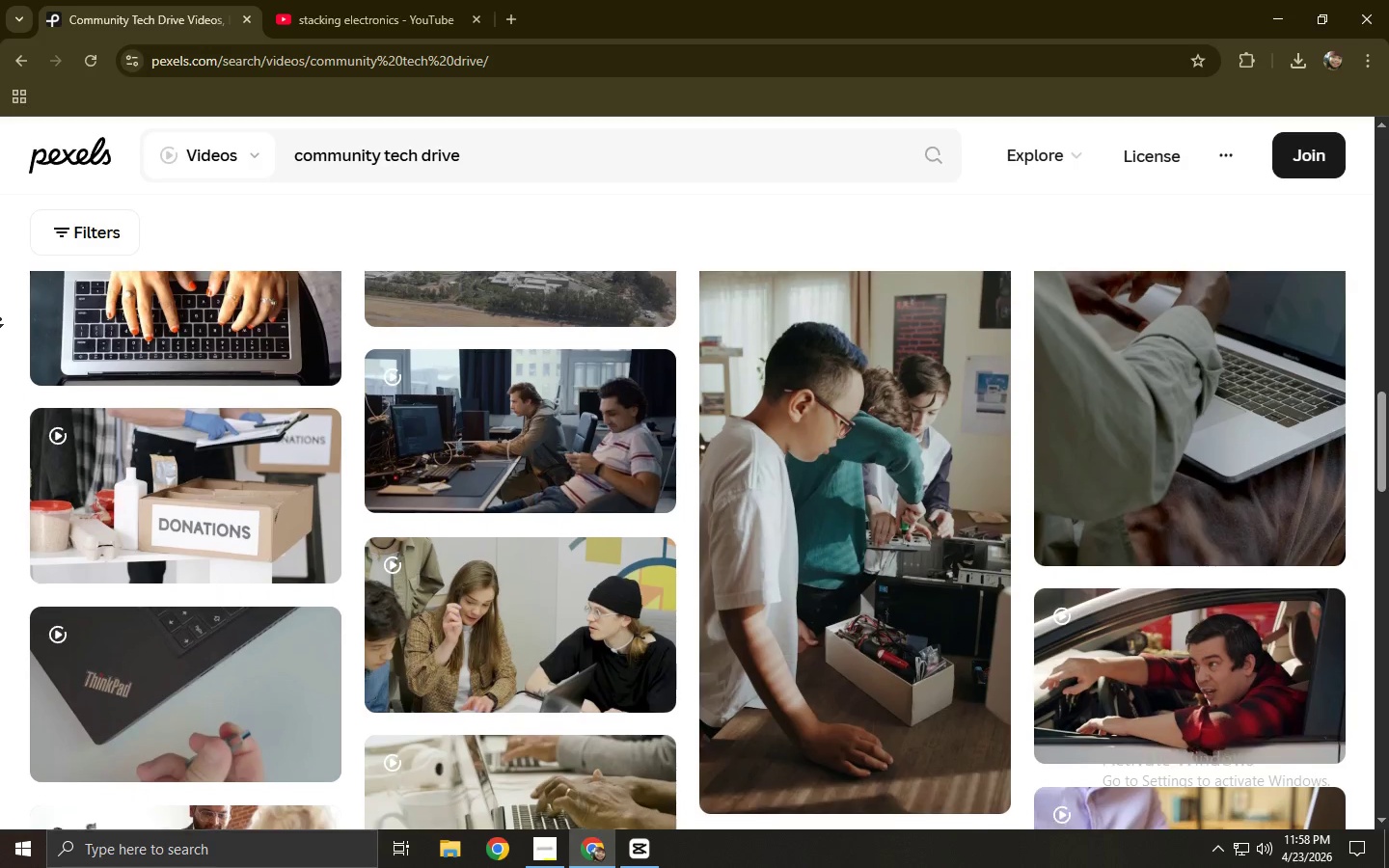 
scroll: coordinate [137, 273], scroll_direction: up, amount: 5.0
 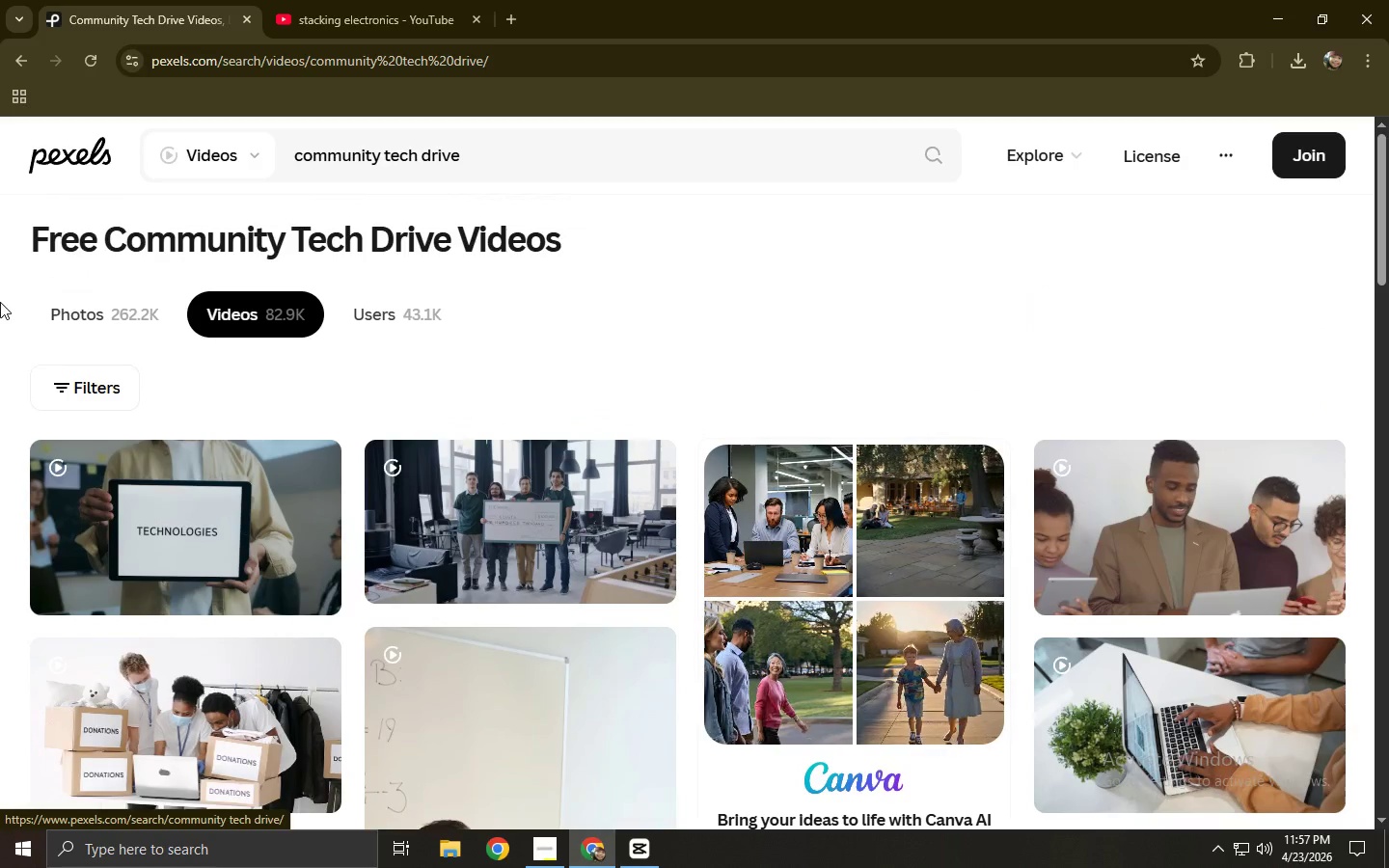 
wait(88.22)
 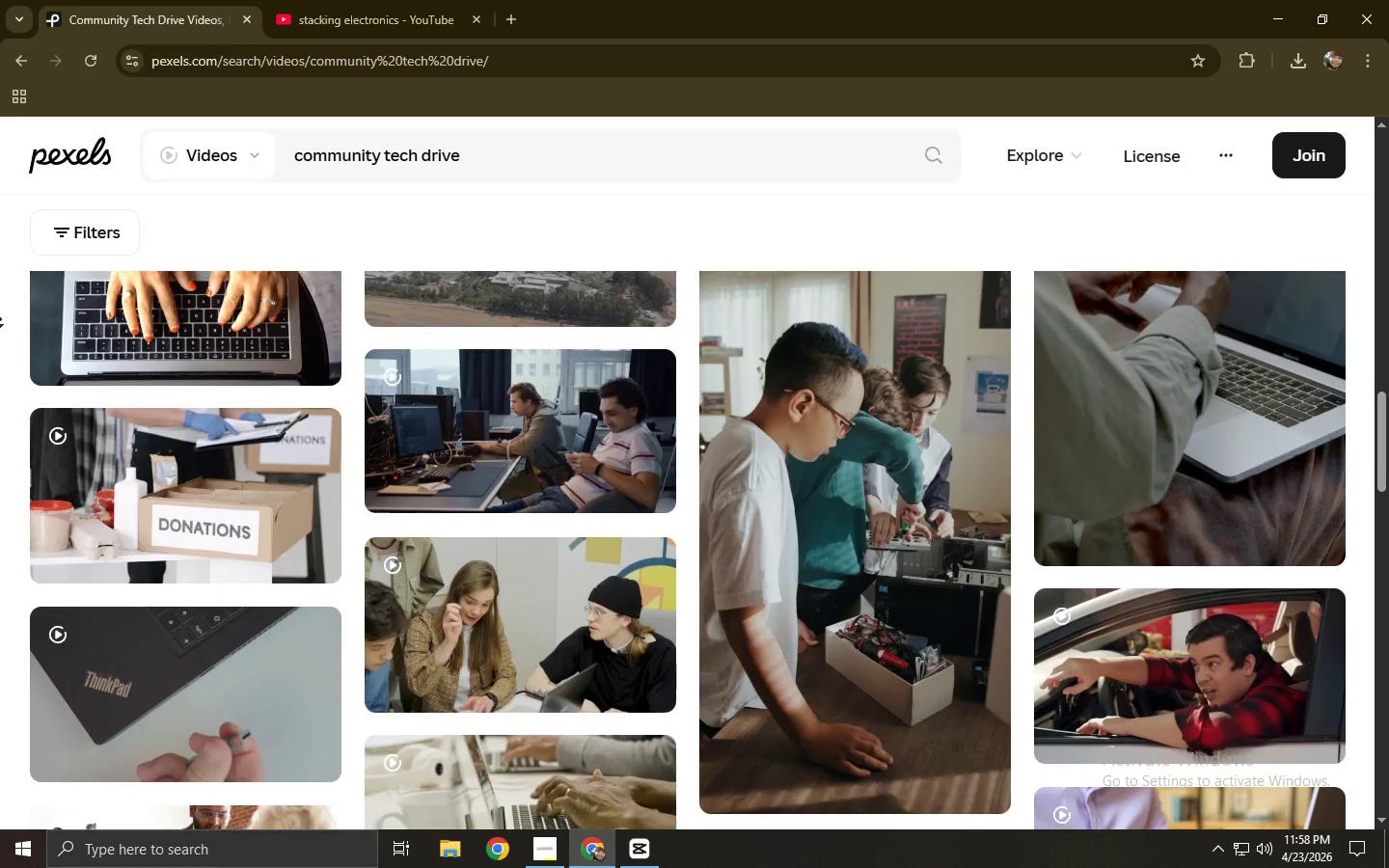 
scroll: coordinate [0, 319], scroll_direction: up, amount: 3.0
 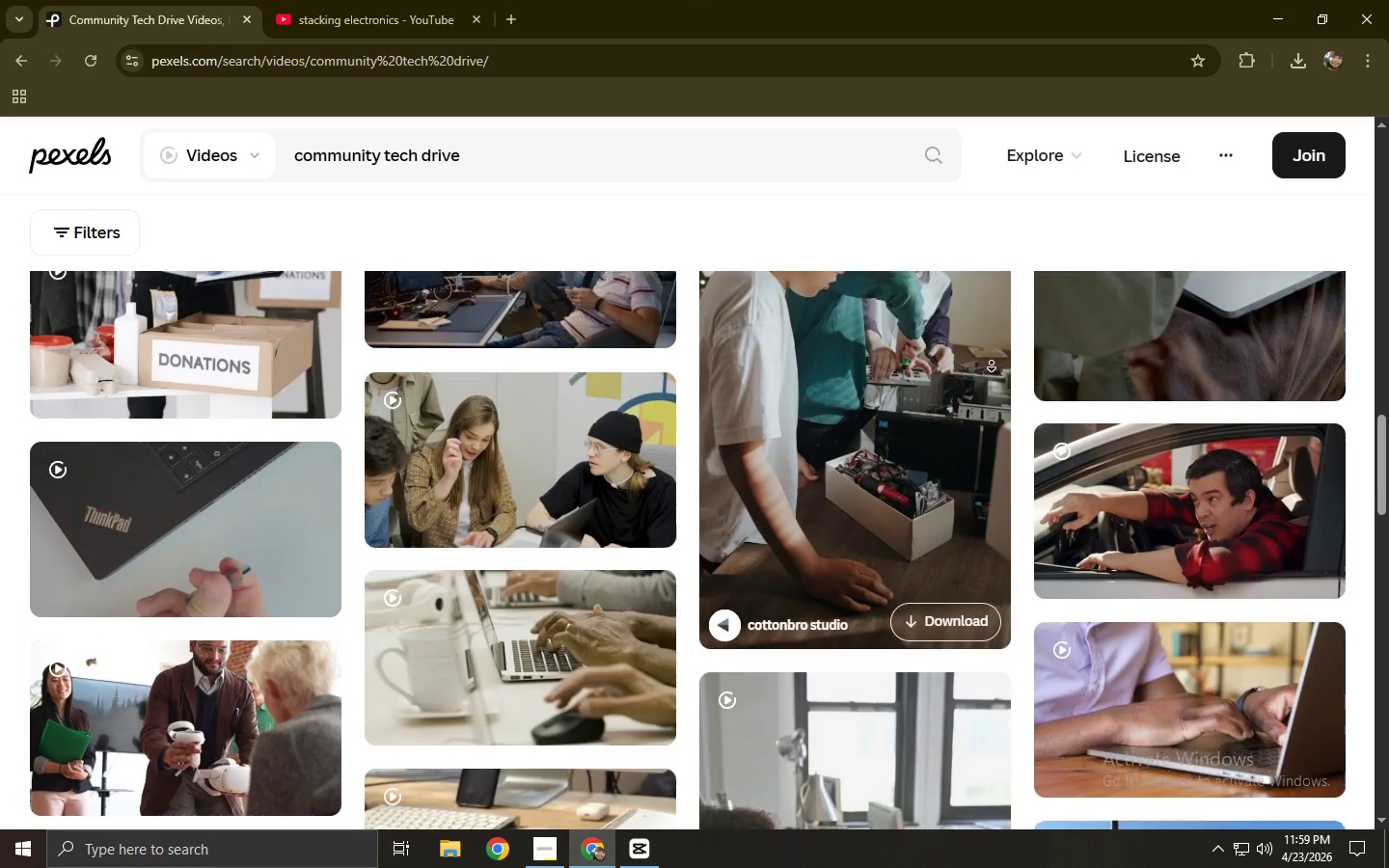 
left_click([889, 382])
 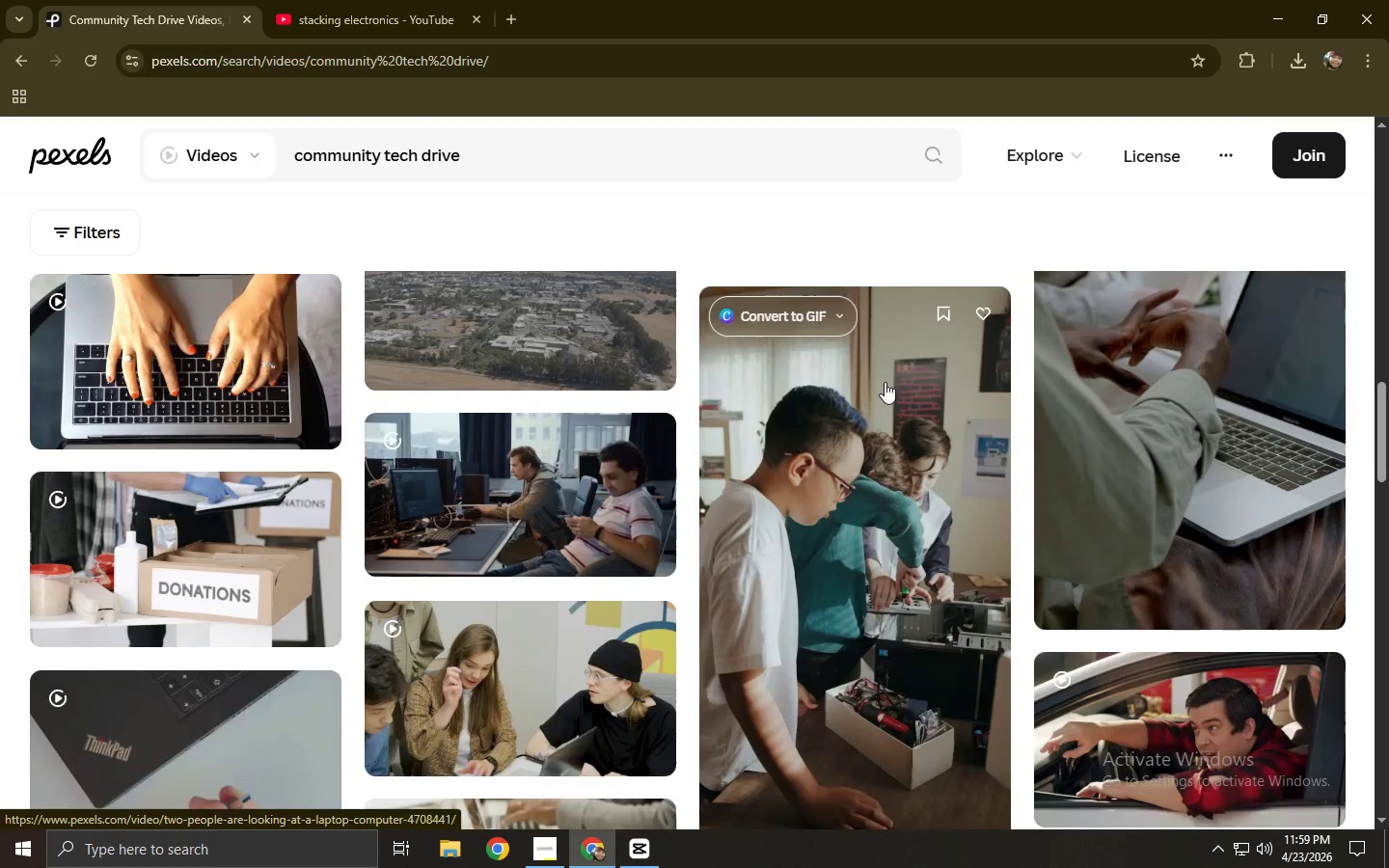 
left_click([859, 477])
 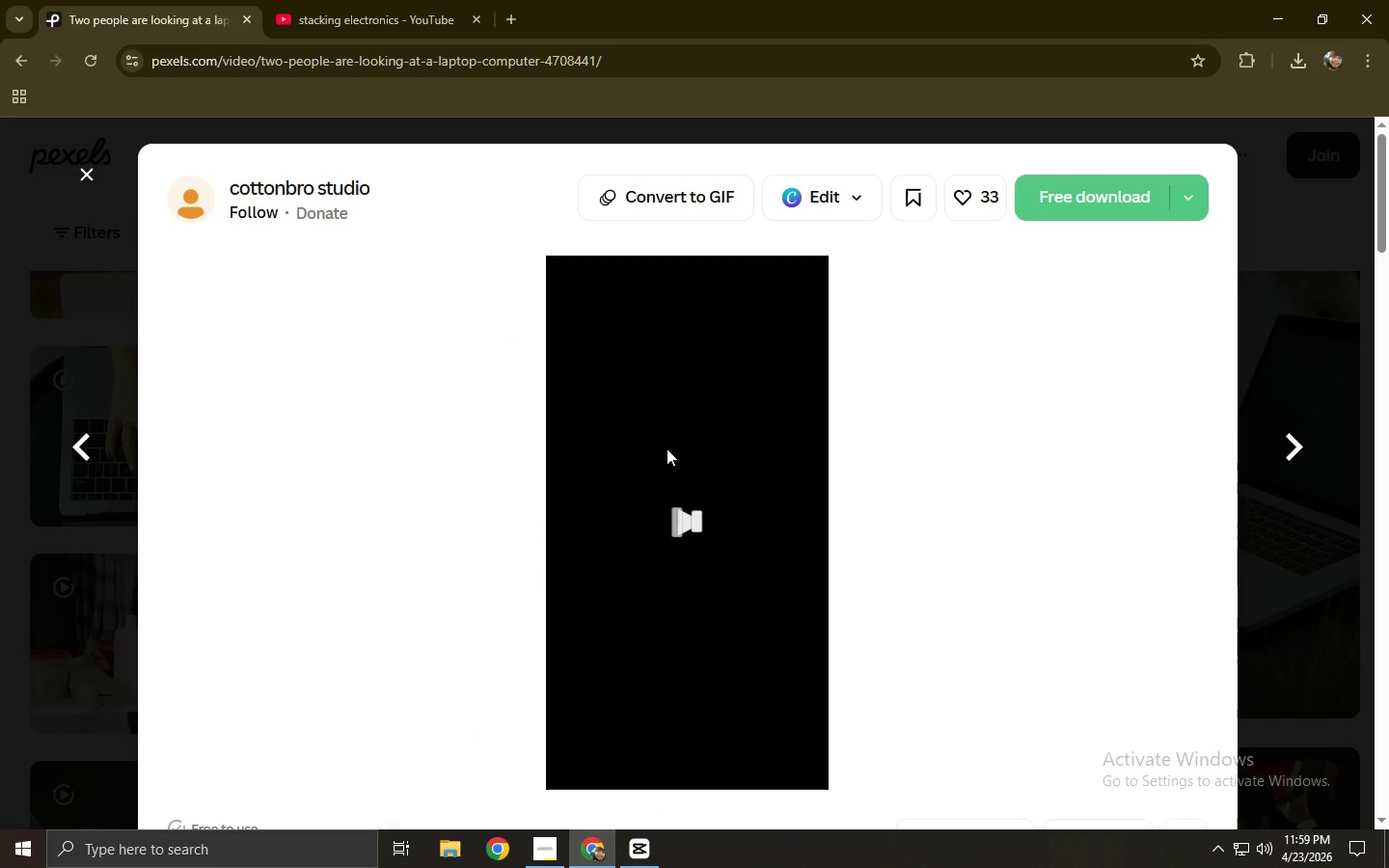 
scroll: coordinate [889, 380], scroll_direction: up, amount: 13.0
 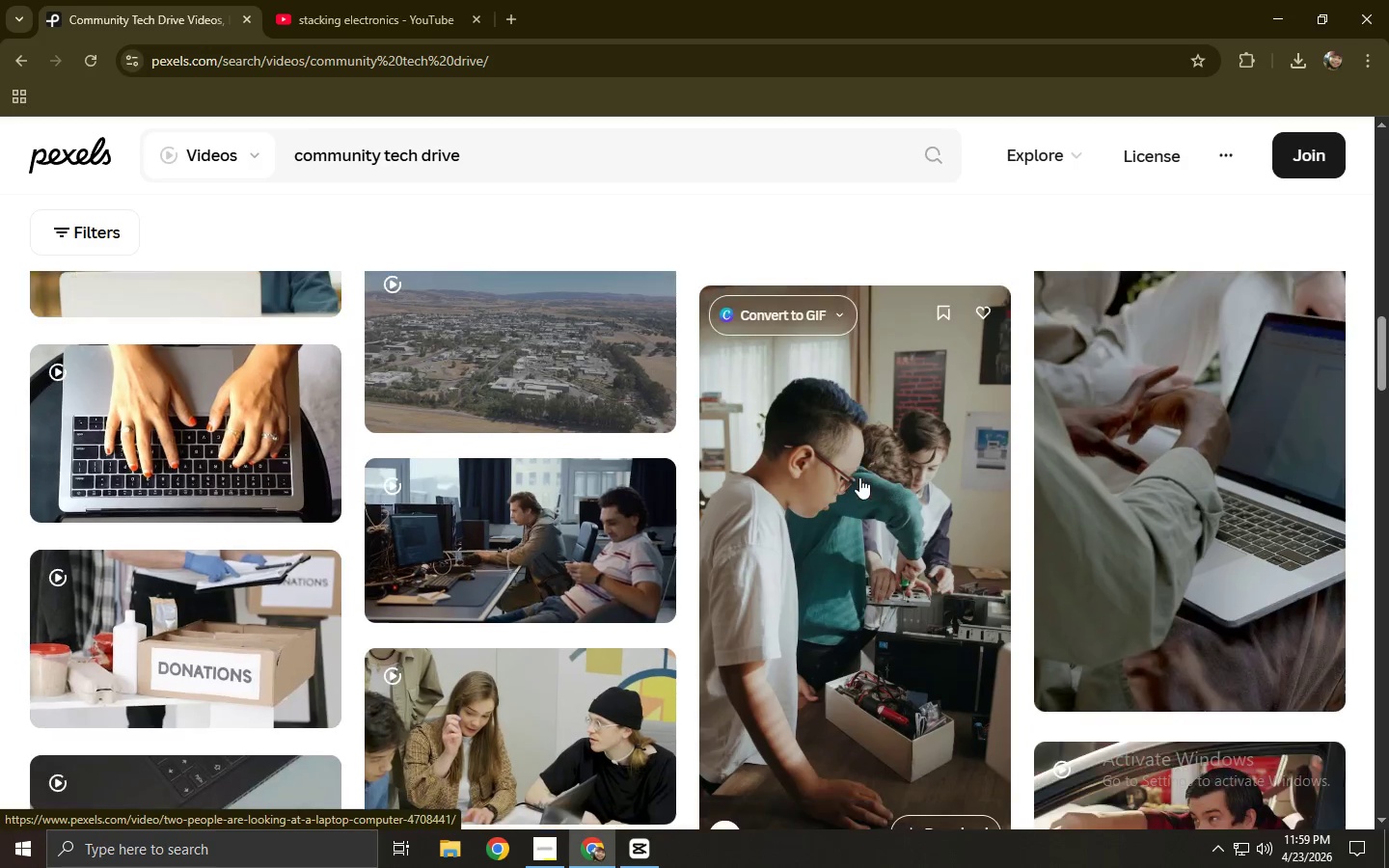 
scroll: coordinate [560, 430], scroll_direction: down, amount: 12.0
 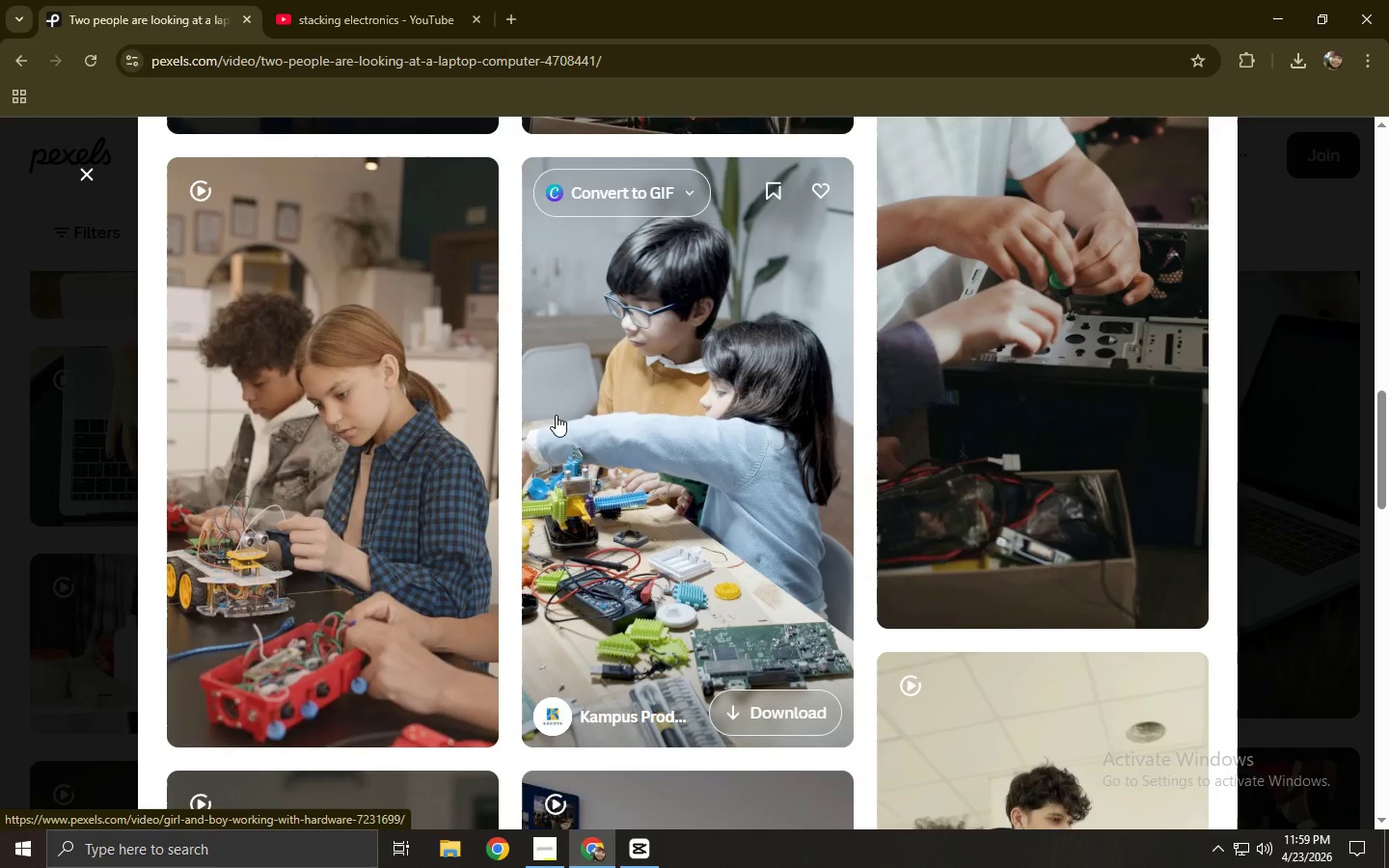 
scroll: coordinate [555, 415], scroll_direction: up, amount: 1.0
 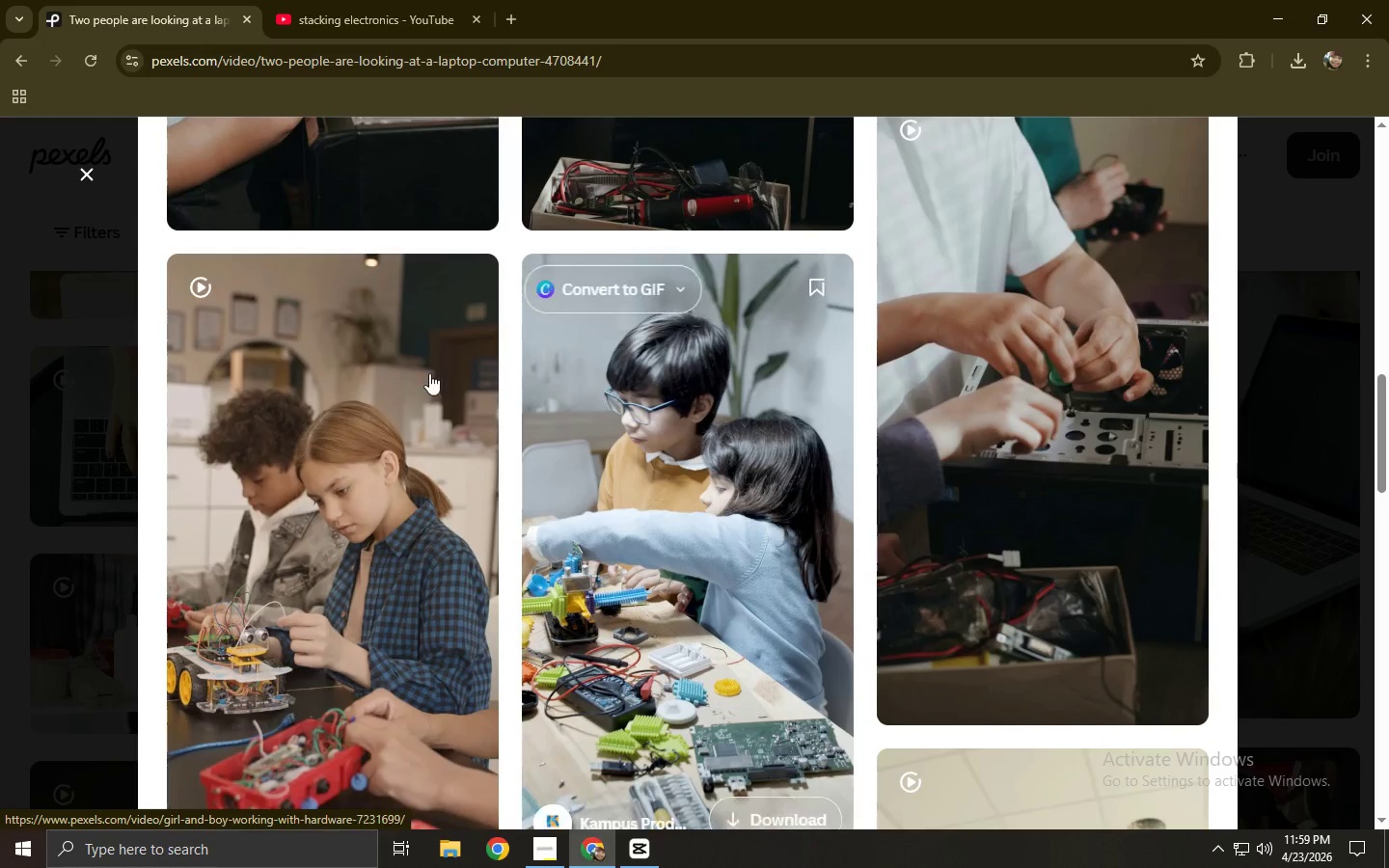 
middle_click([56, 210])
 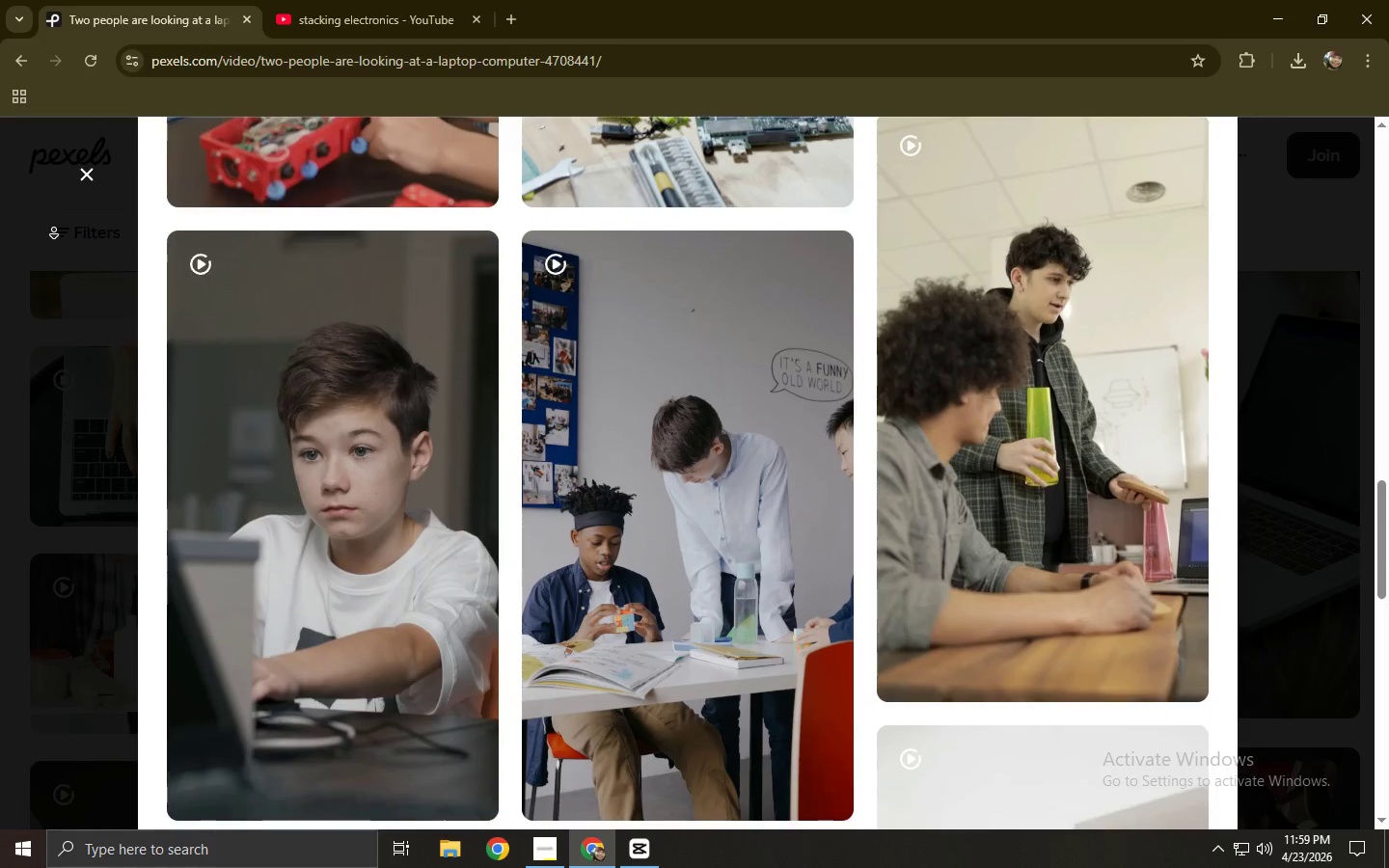 
scroll: coordinate [0, 302], scroll_direction: up, amount: 1.0
 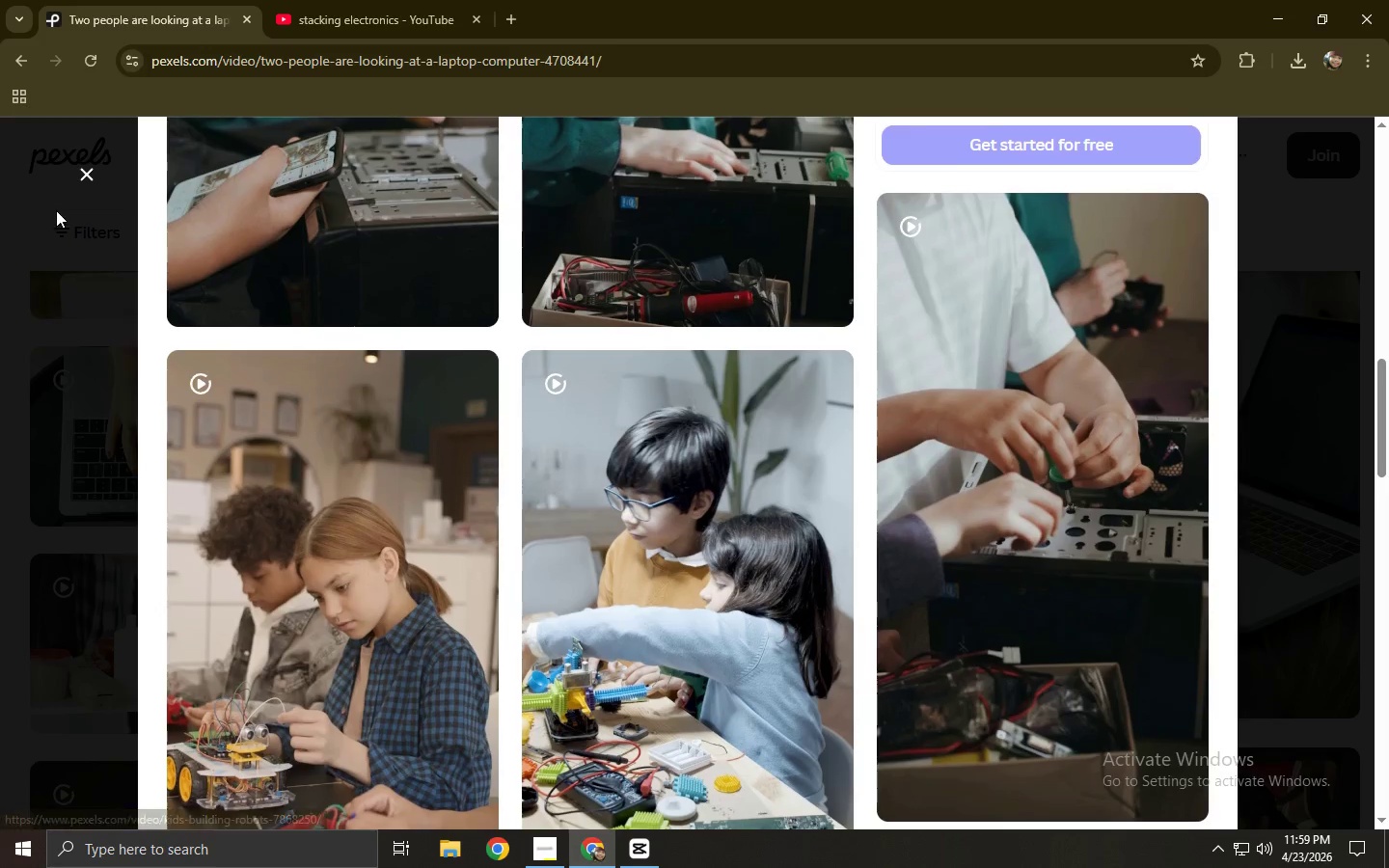 
wait(30.78)
 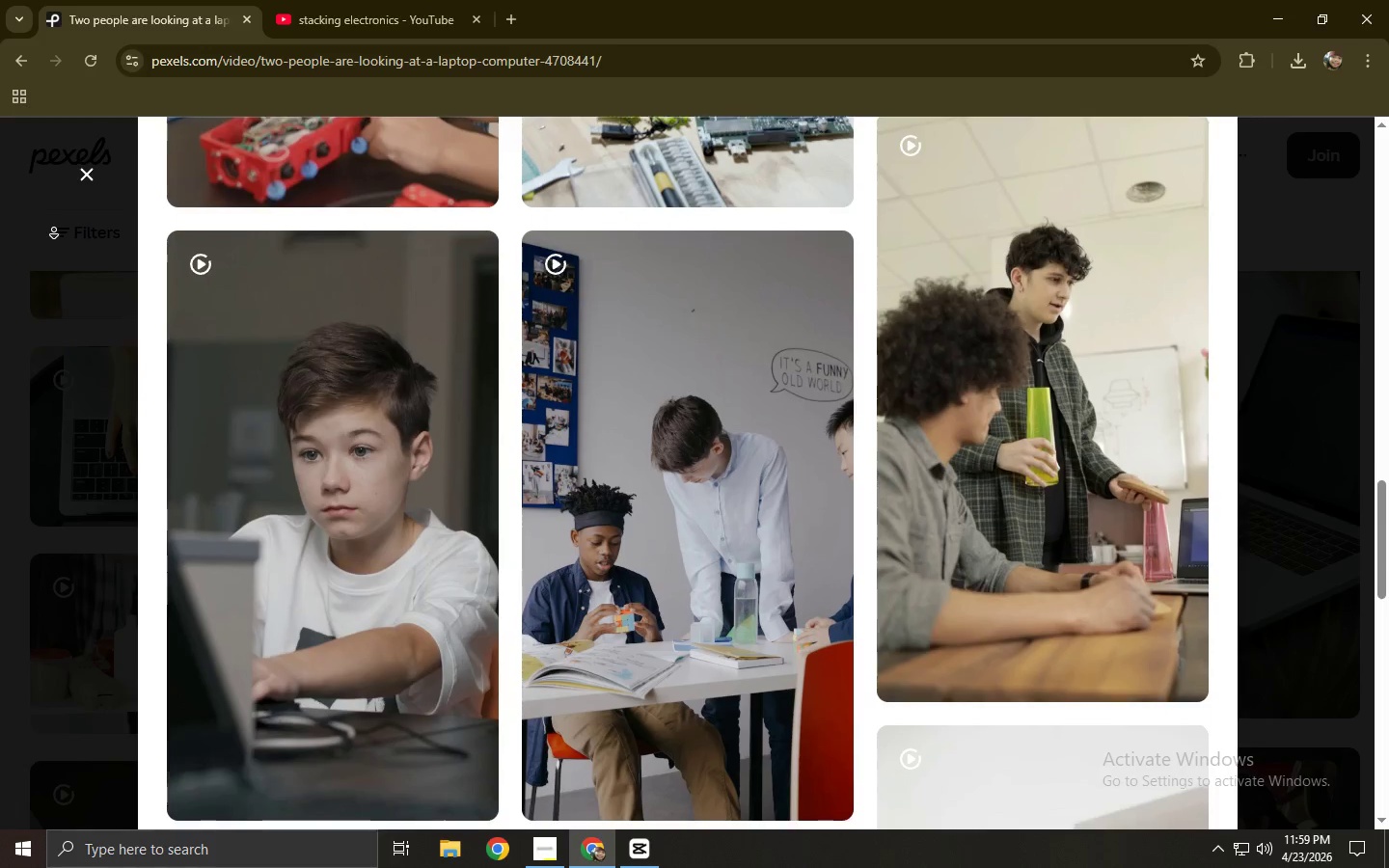 
left_click([48, 227])
 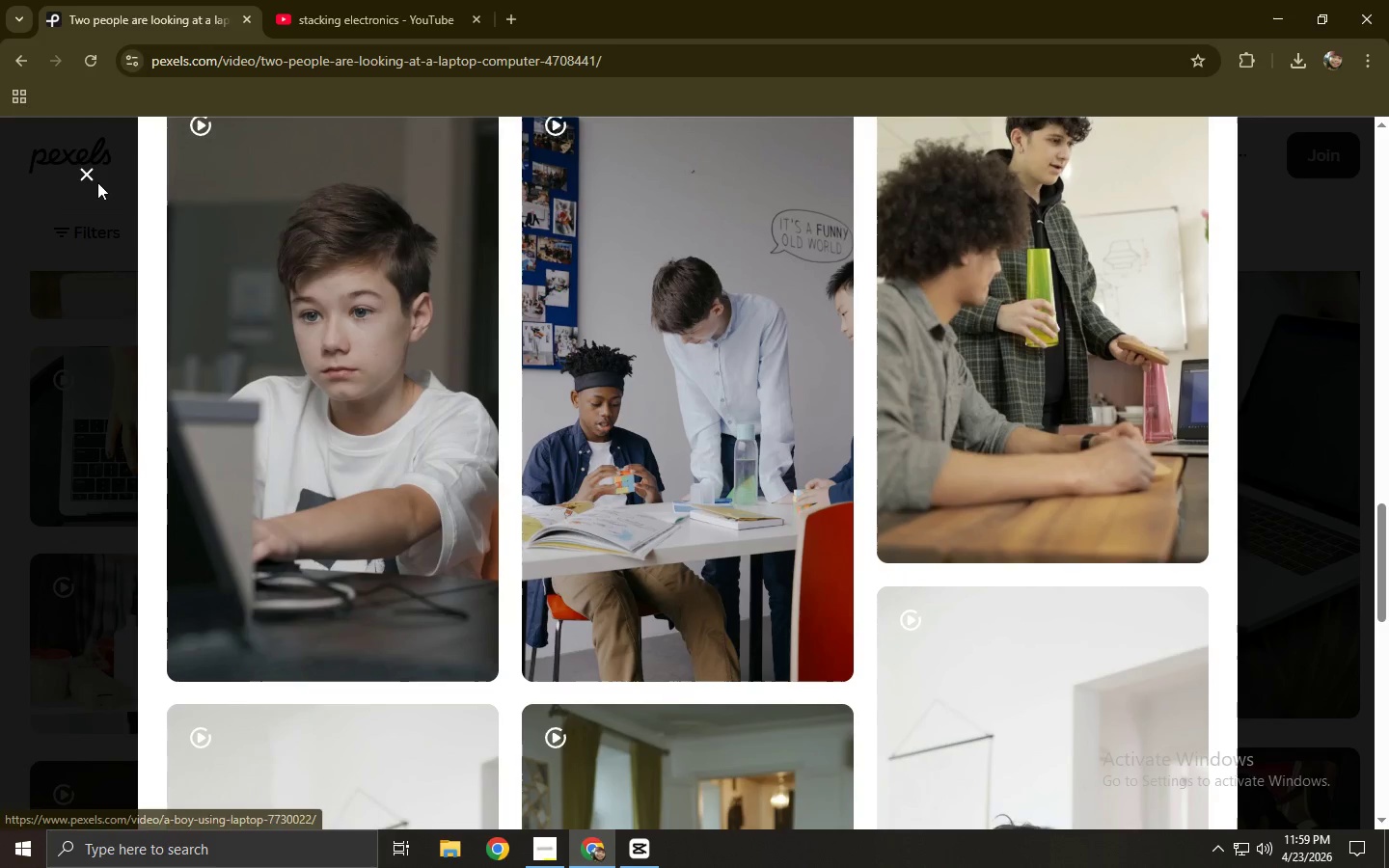 
double_click([89, 172])
 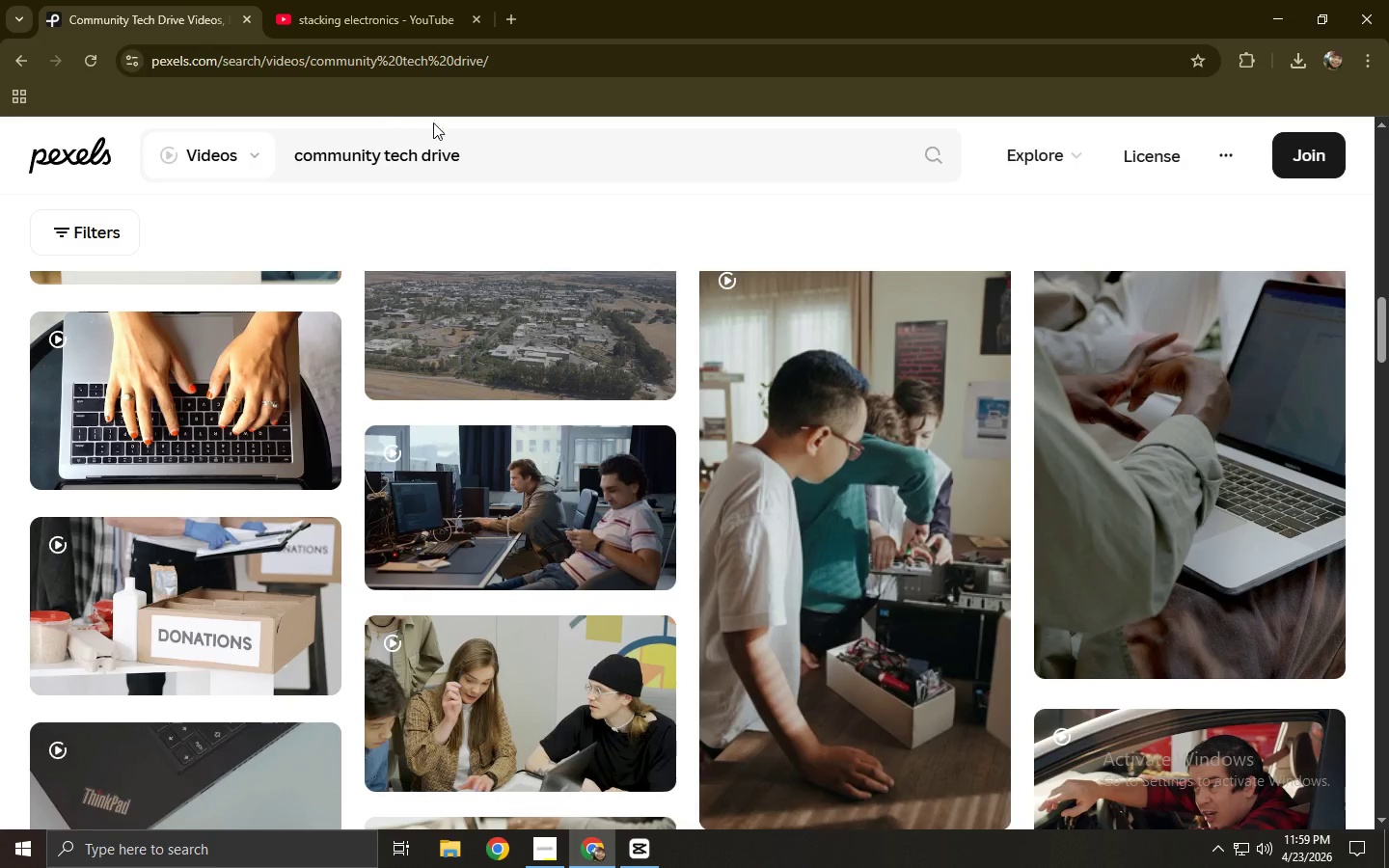 
left_click_drag(start_coordinate=[486, 148], to_coordinate=[248, 151])
 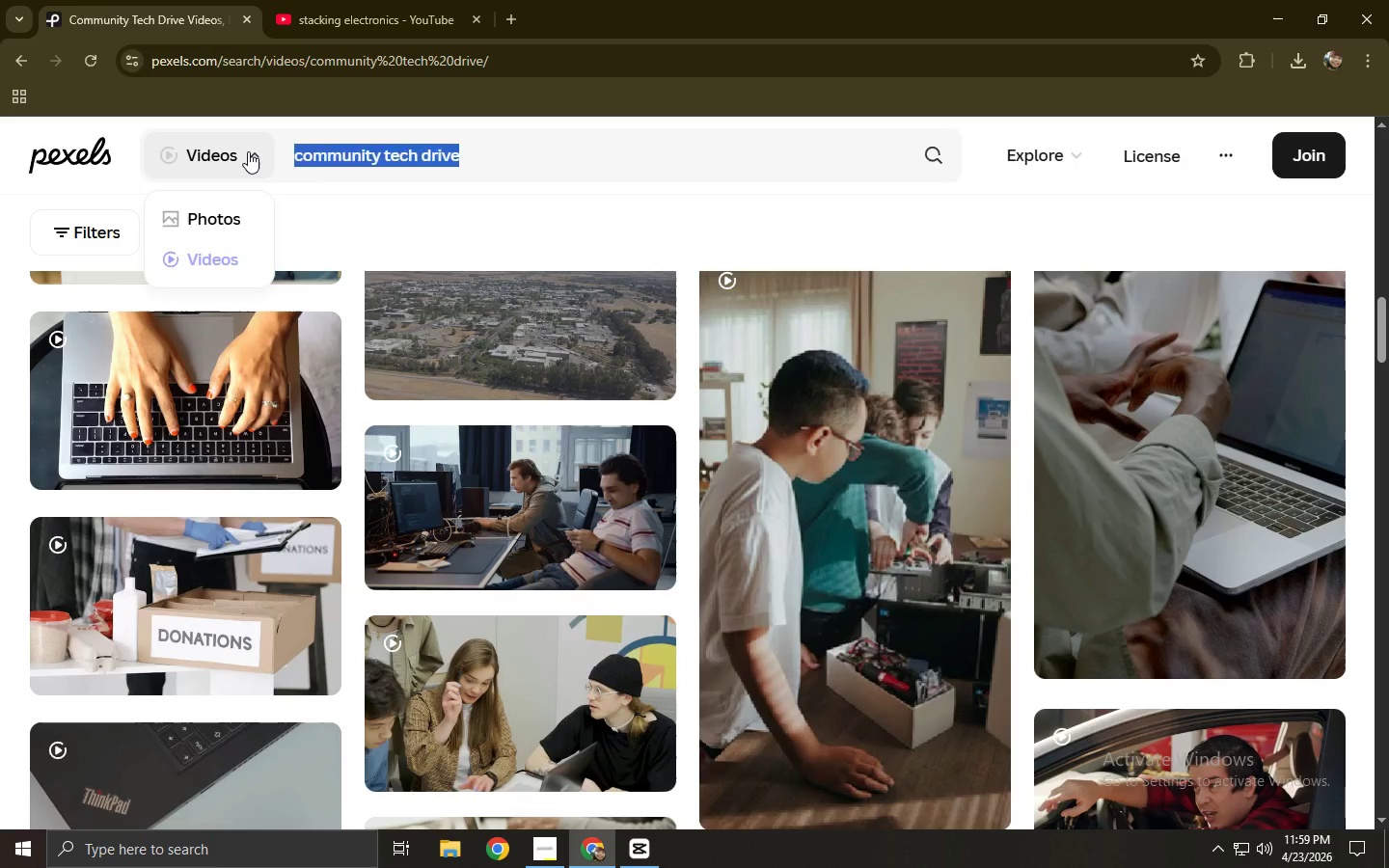 
key(Backspace)
 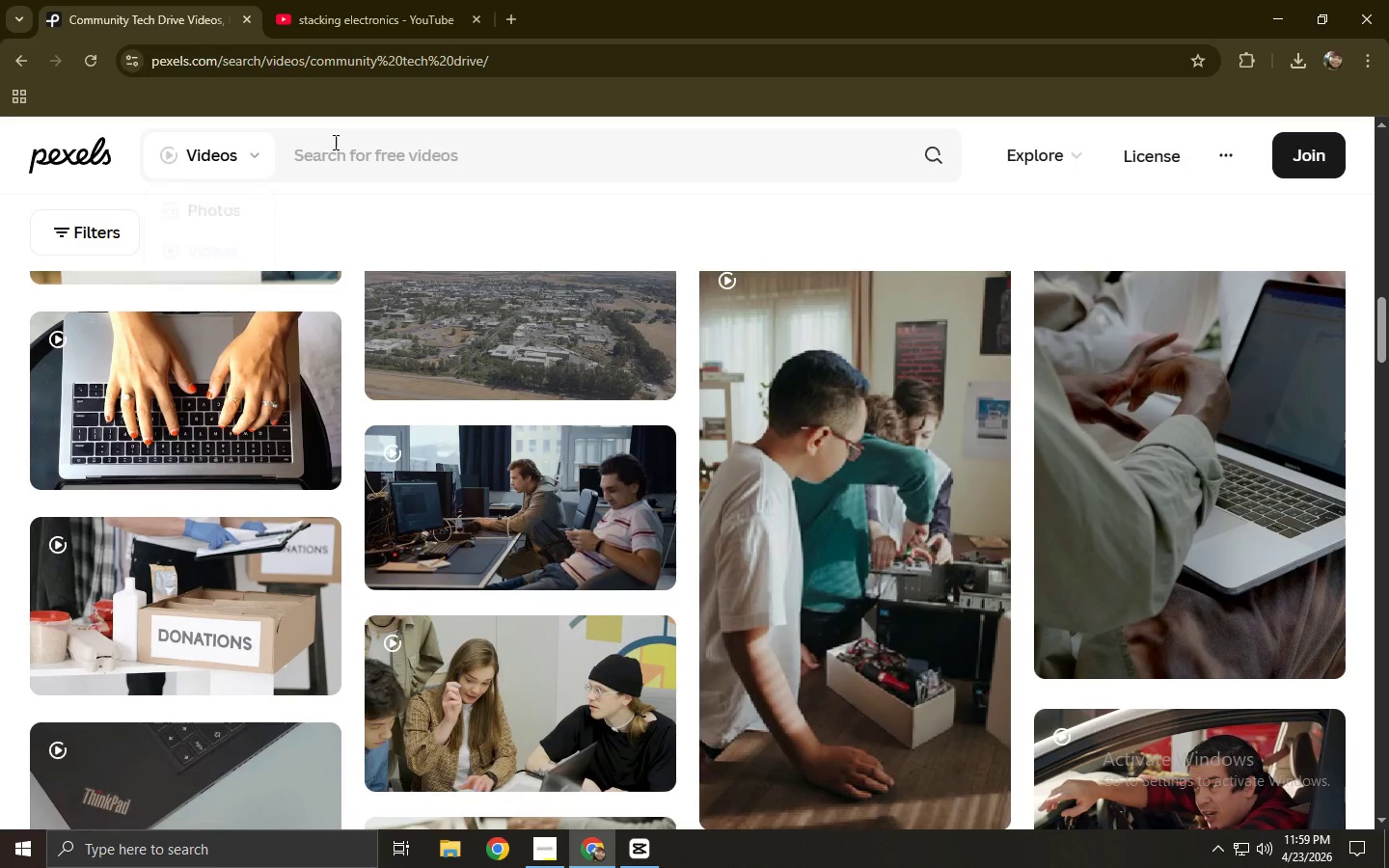 
left_click([342, 142])
 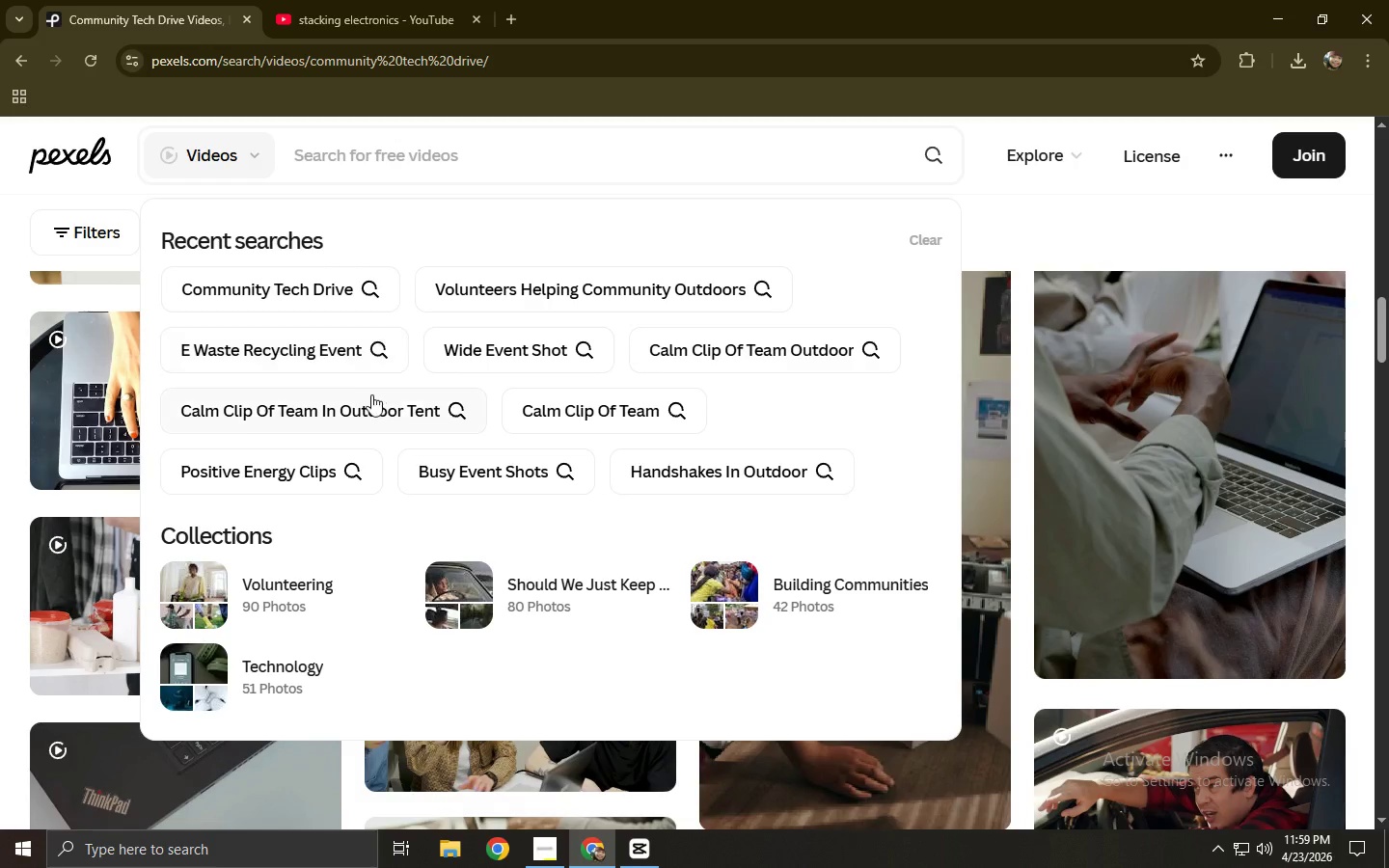 
left_click([367, 397])
 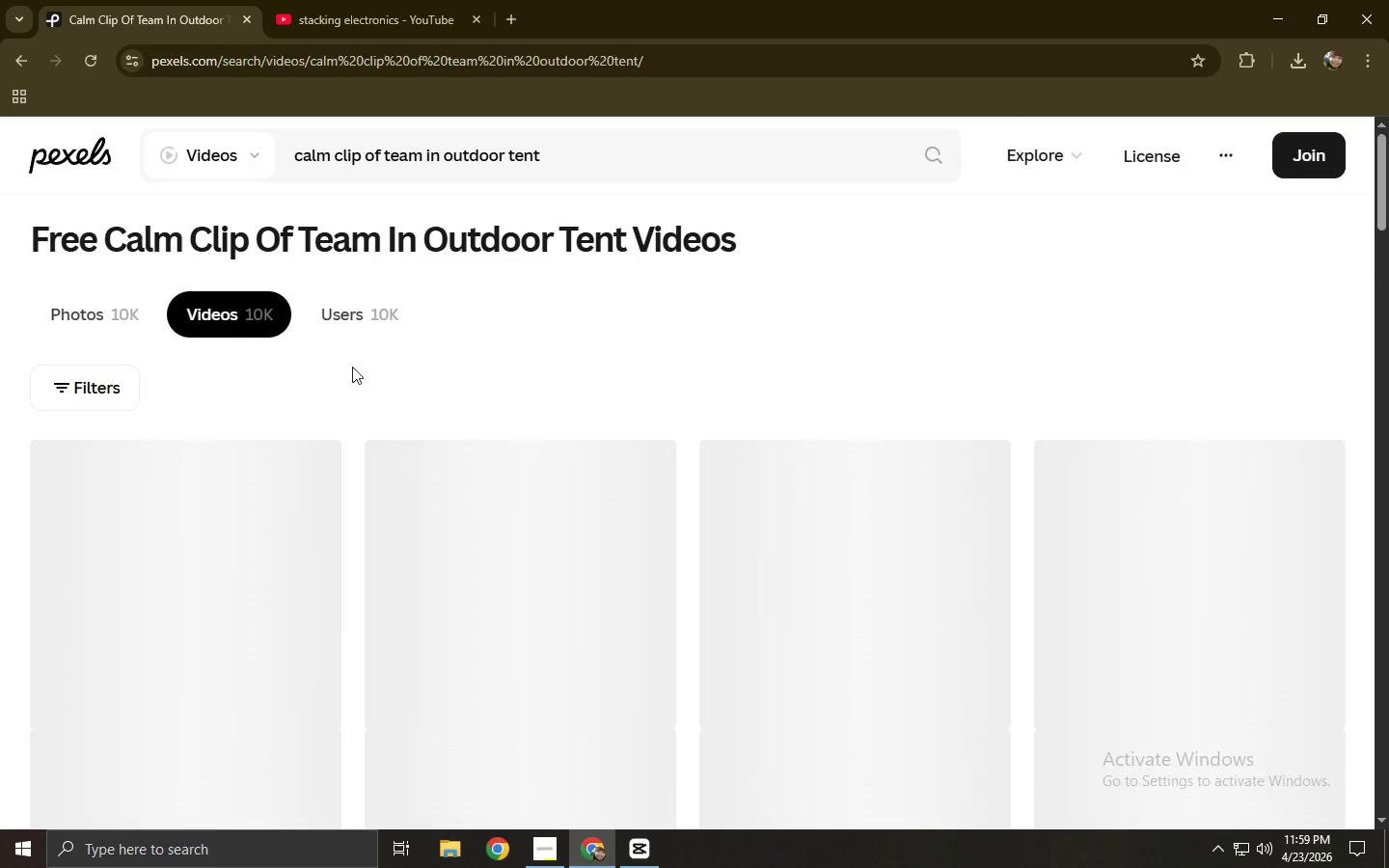 
left_click_drag(start_coordinate=[586, 143], to_coordinate=[395, 158])
 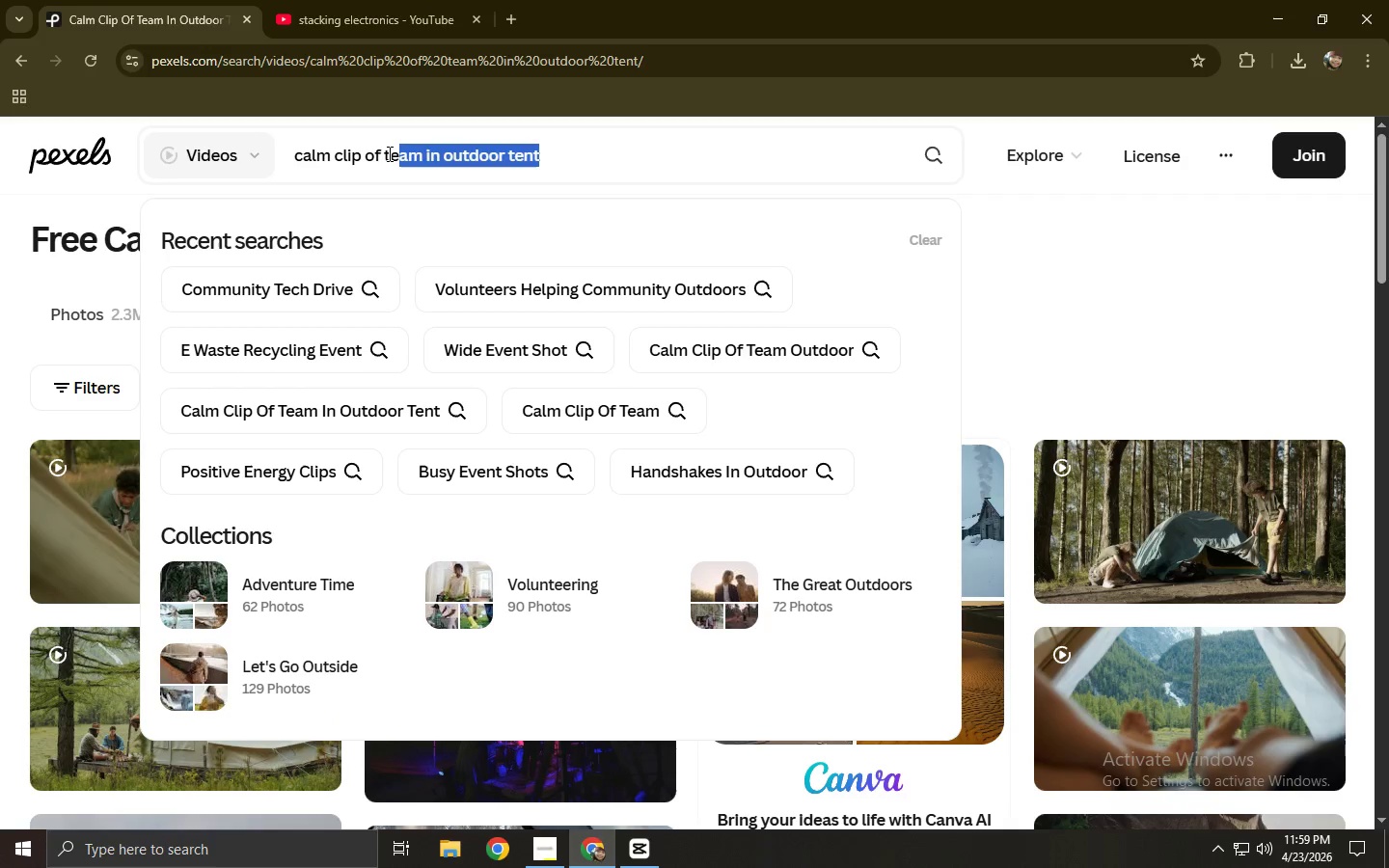 
hold_key(key=Backspace, duration=1.25)
 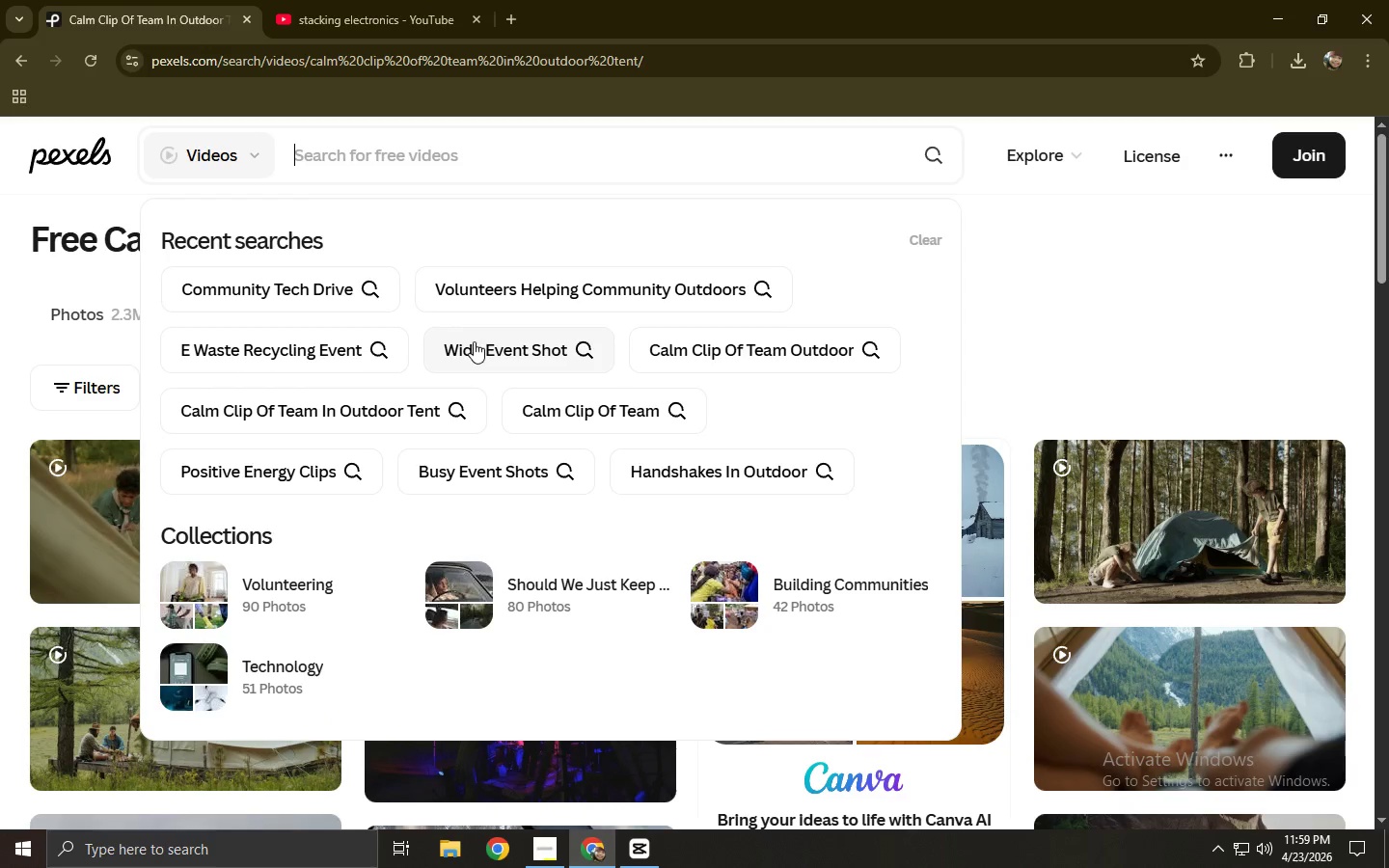 
left_click([474, 341])
 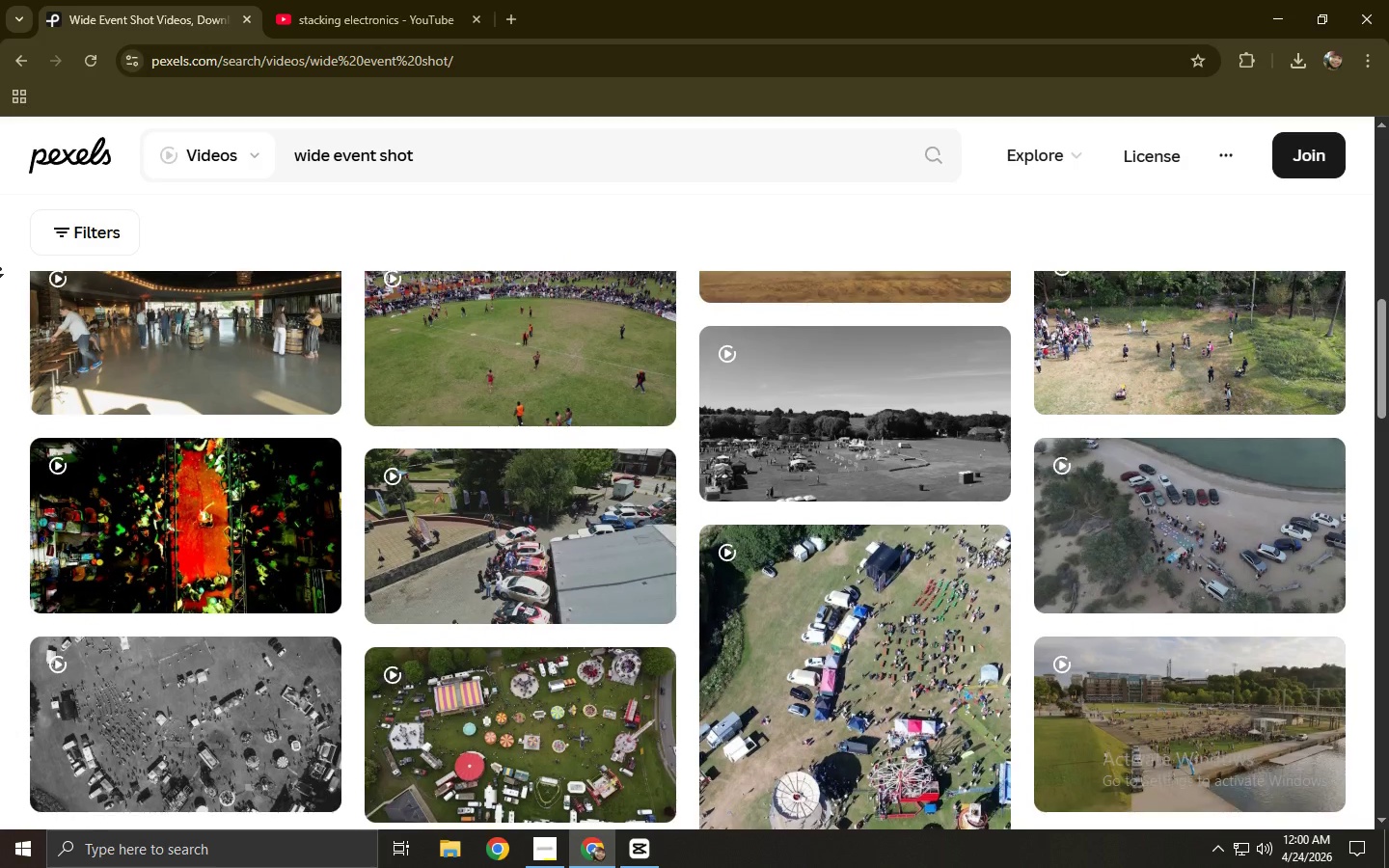 
wait(54.69)
 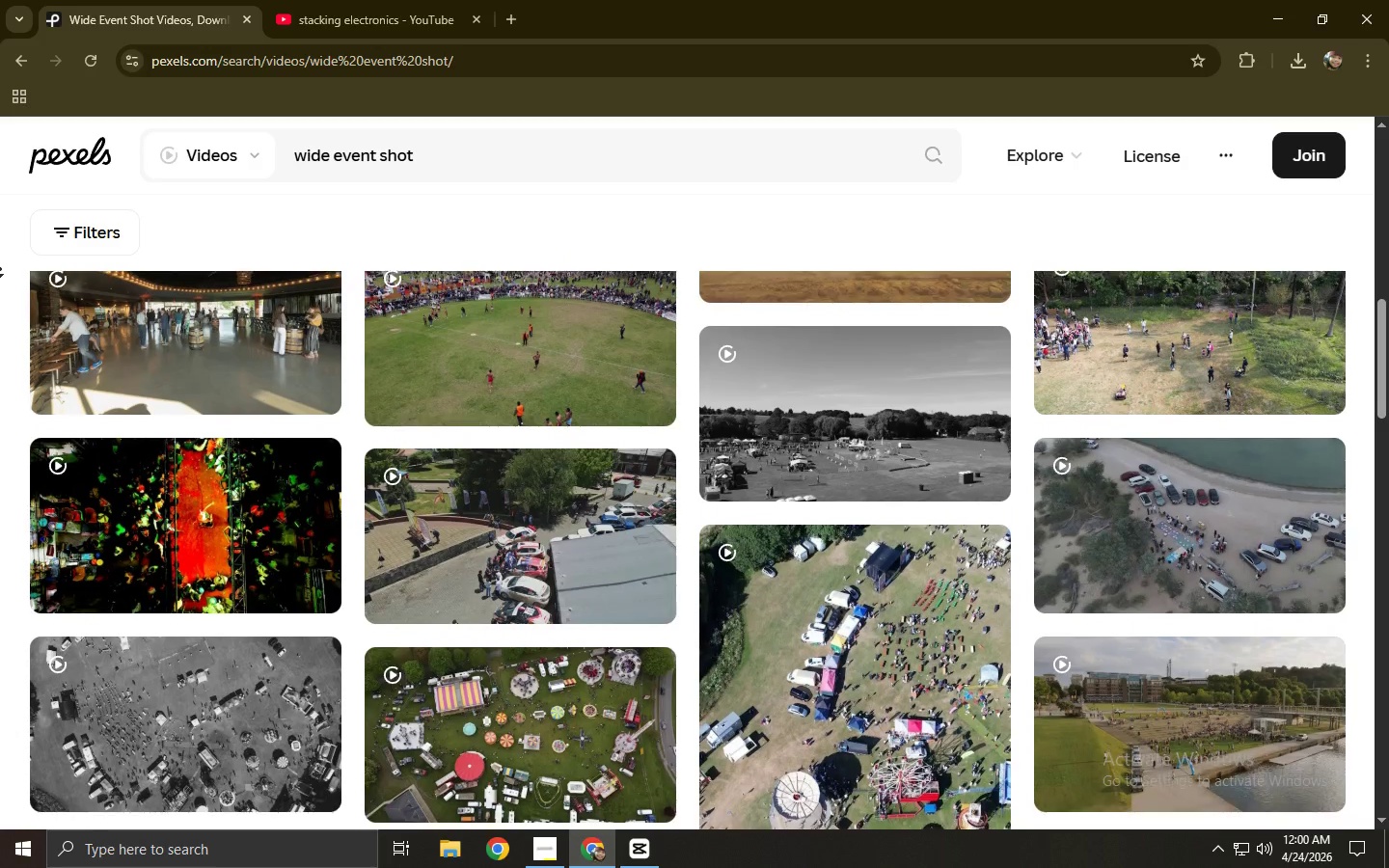 
left_click_drag(start_coordinate=[458, 171], to_coordinate=[452, 171])
 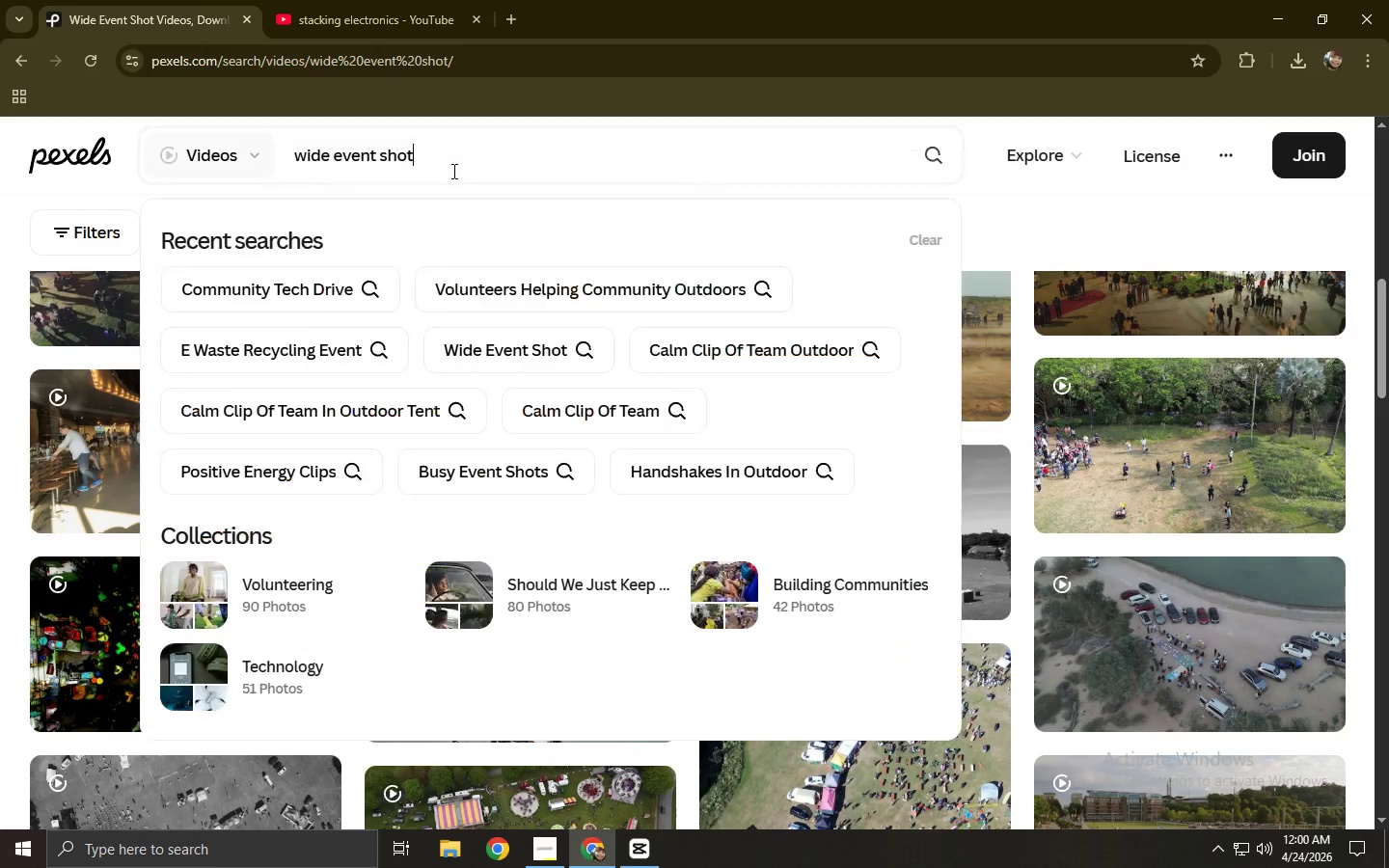 
double_click([452, 171])
 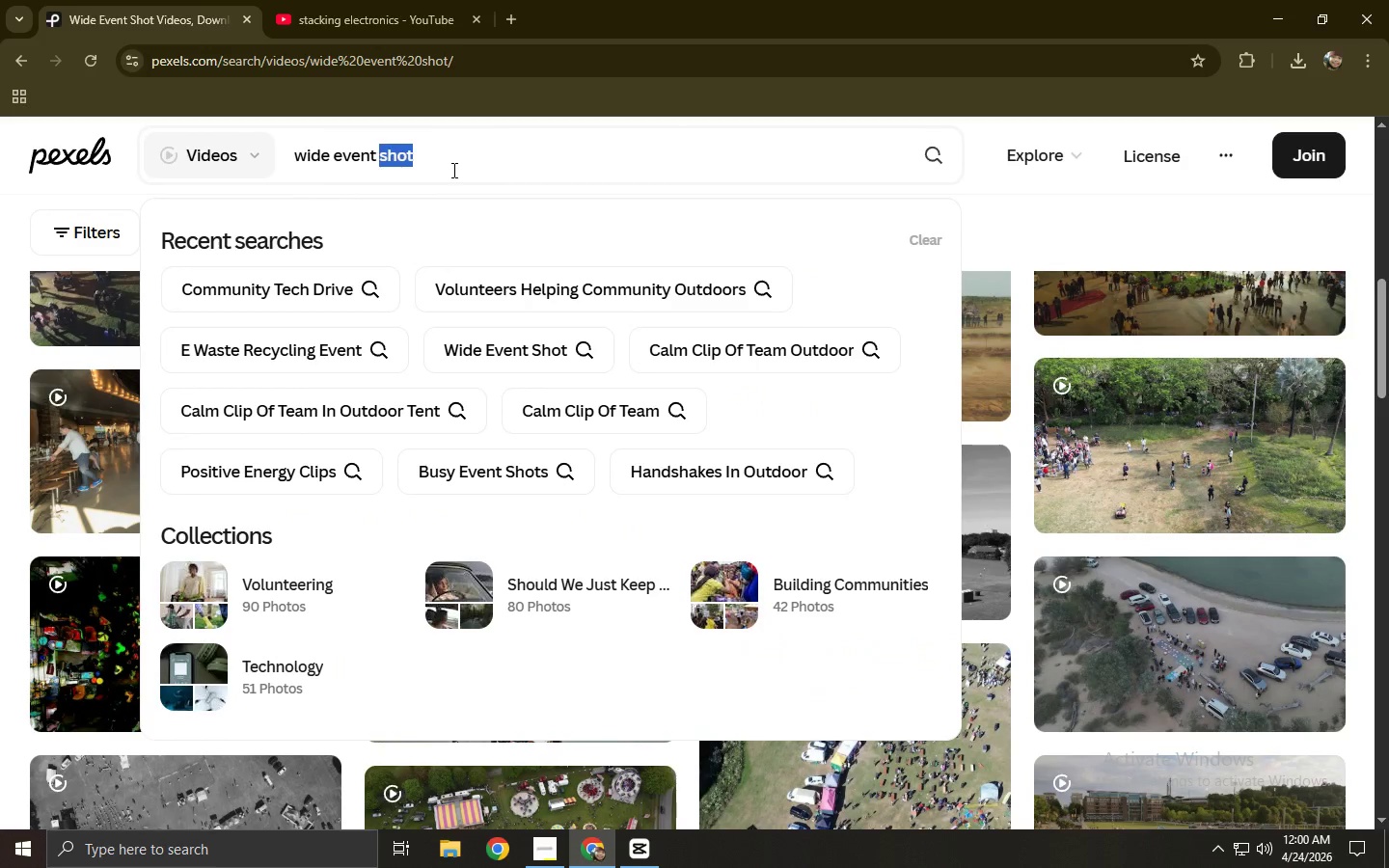 
triple_click([452, 170])
 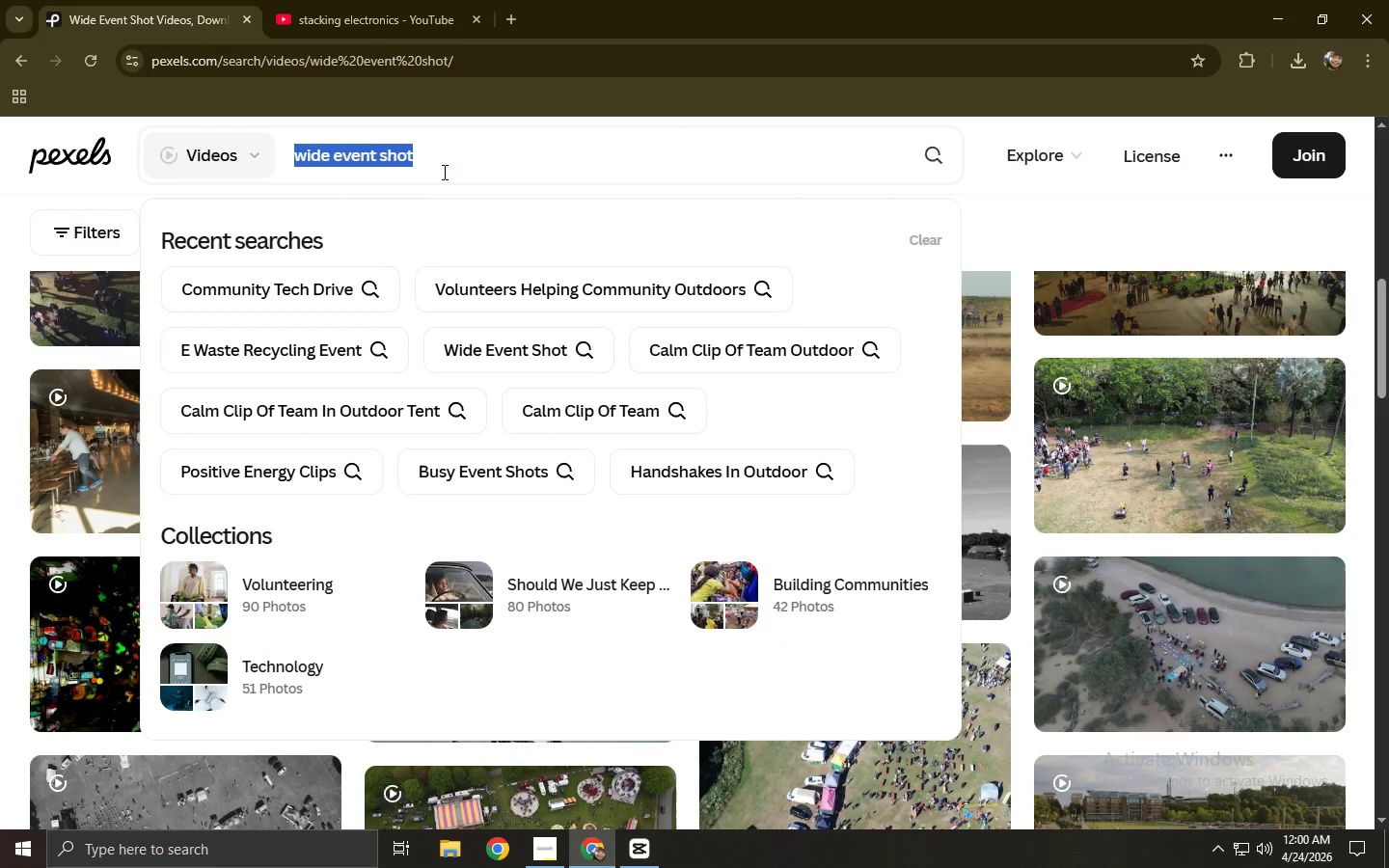 
type(co)
key(Backspace)
key(Backspace)
type(e community ee)
key(Backspace)
type(vent)
 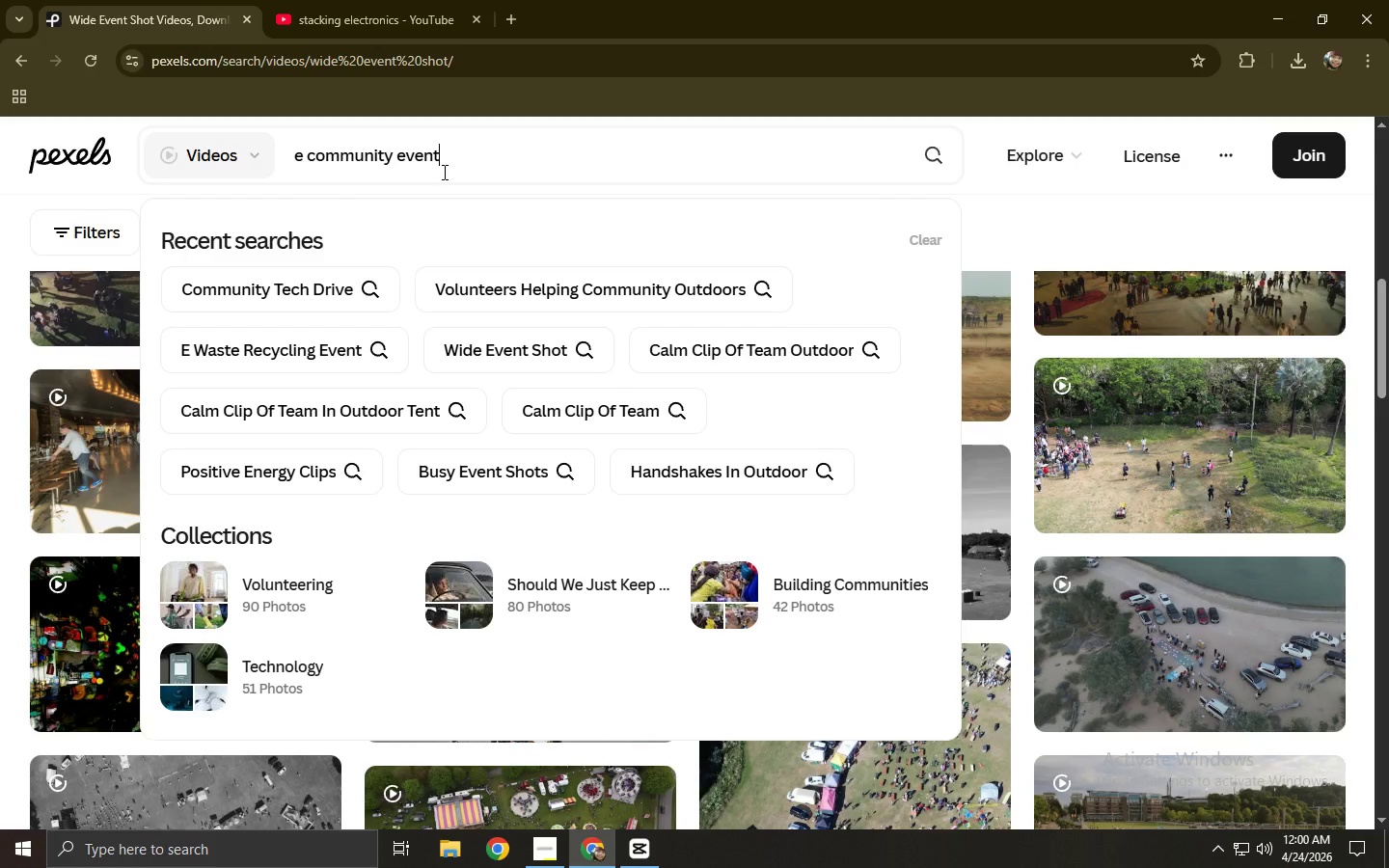 
key(Enter)
 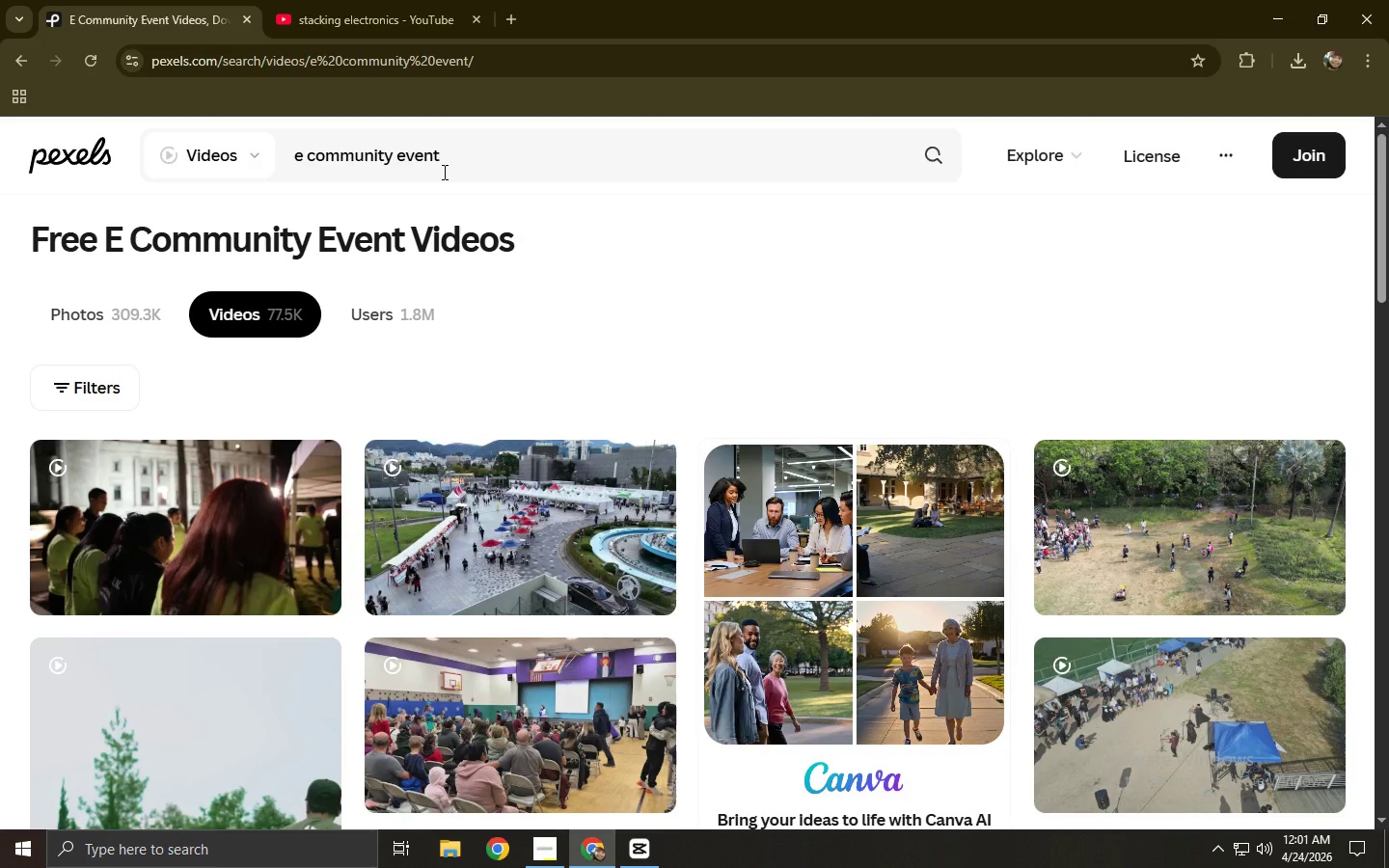 
wait(22.06)
 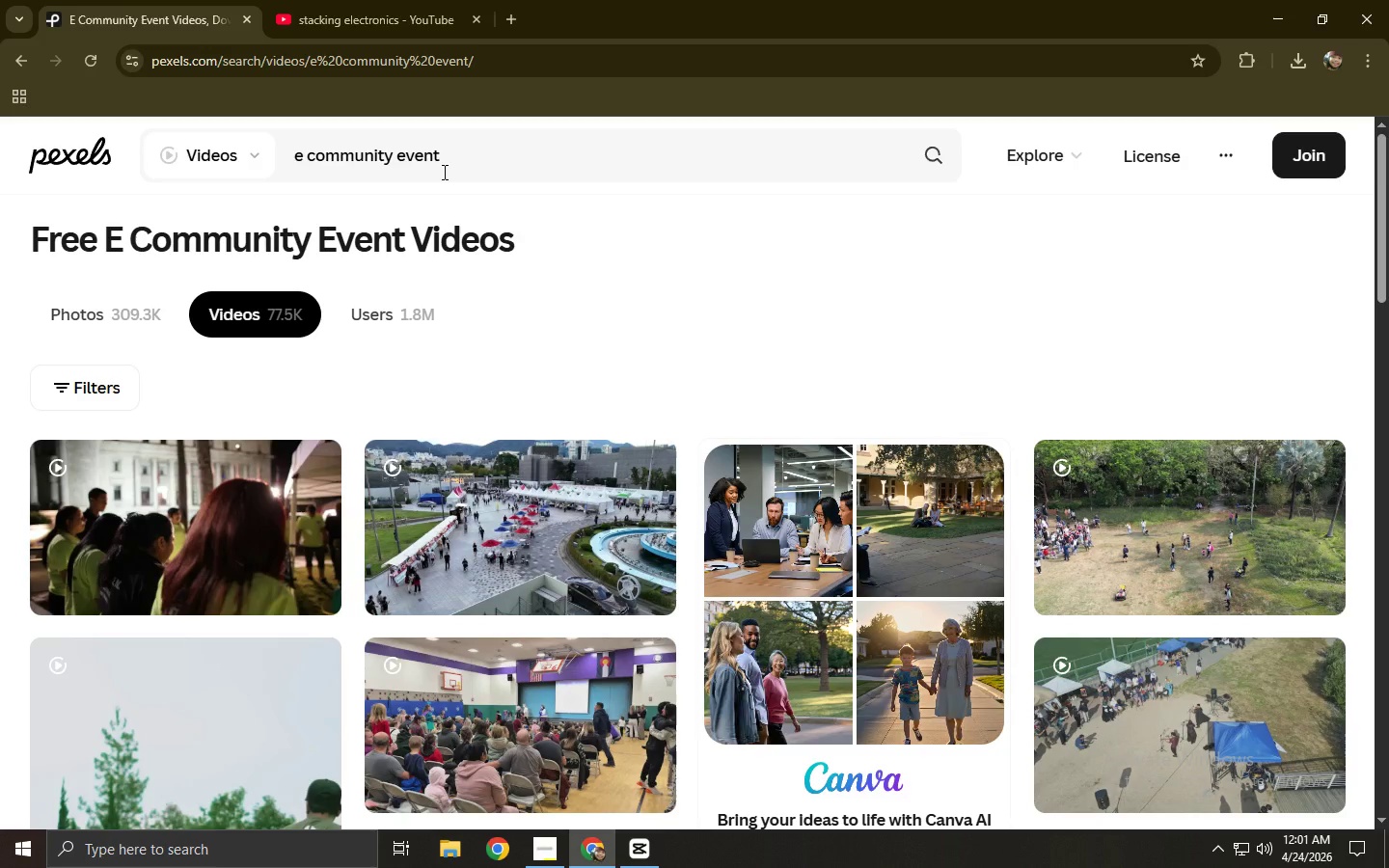 
scroll: coordinate [156, 358], scroll_direction: down, amount: 4.0
 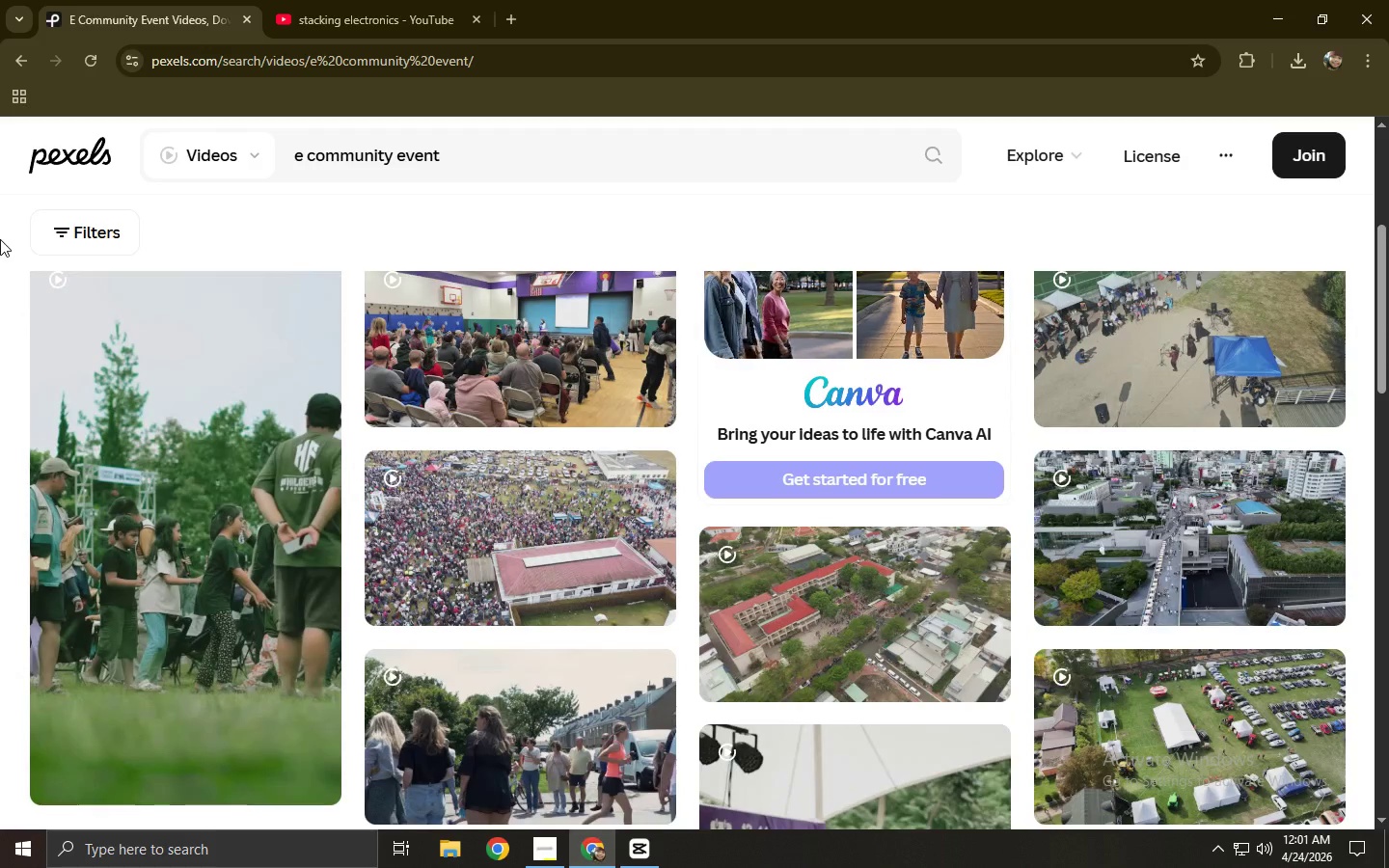 
middle_click([0, 258])
 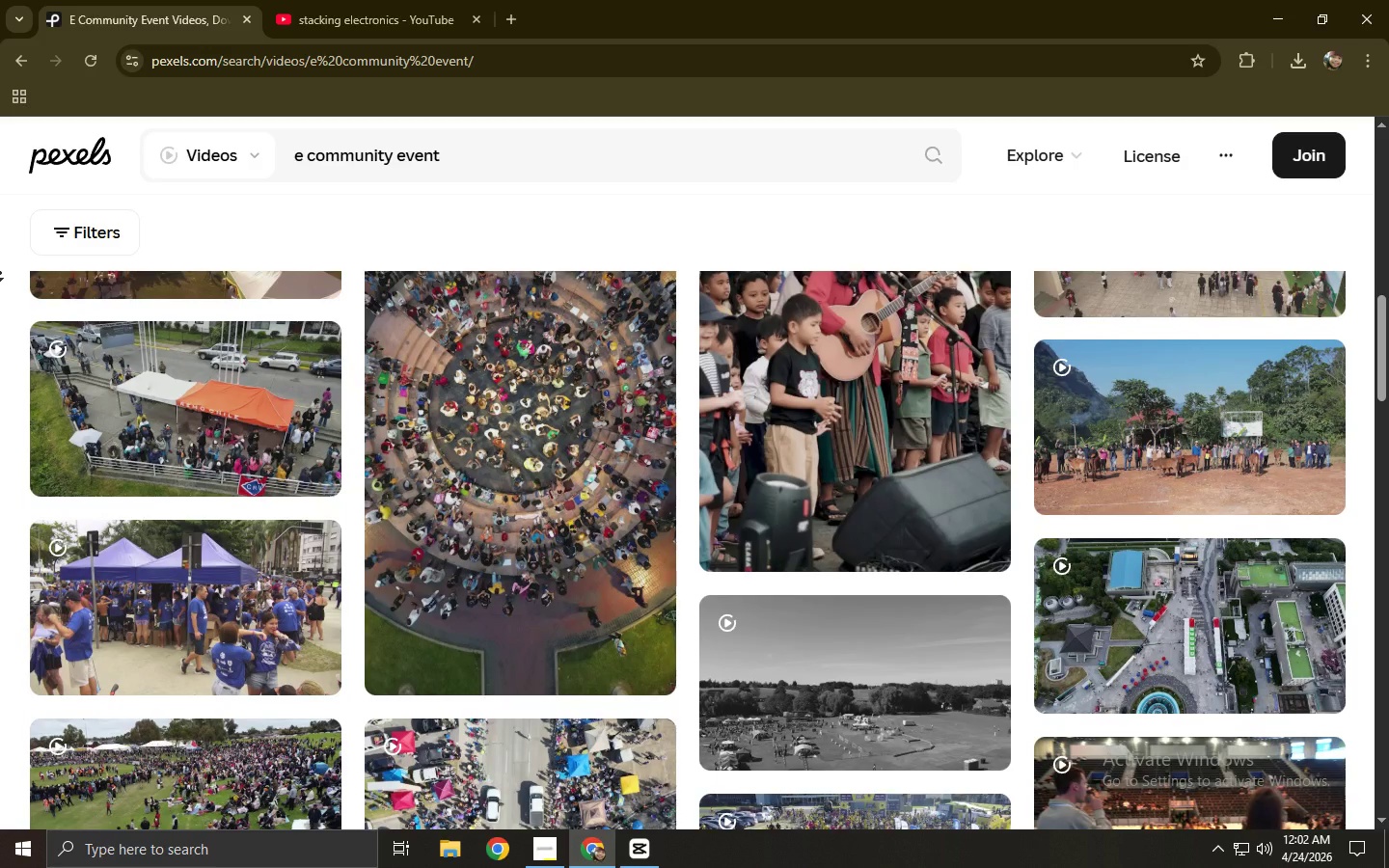 
scroll: coordinate [2, 239], scroll_direction: up, amount: 6.0
 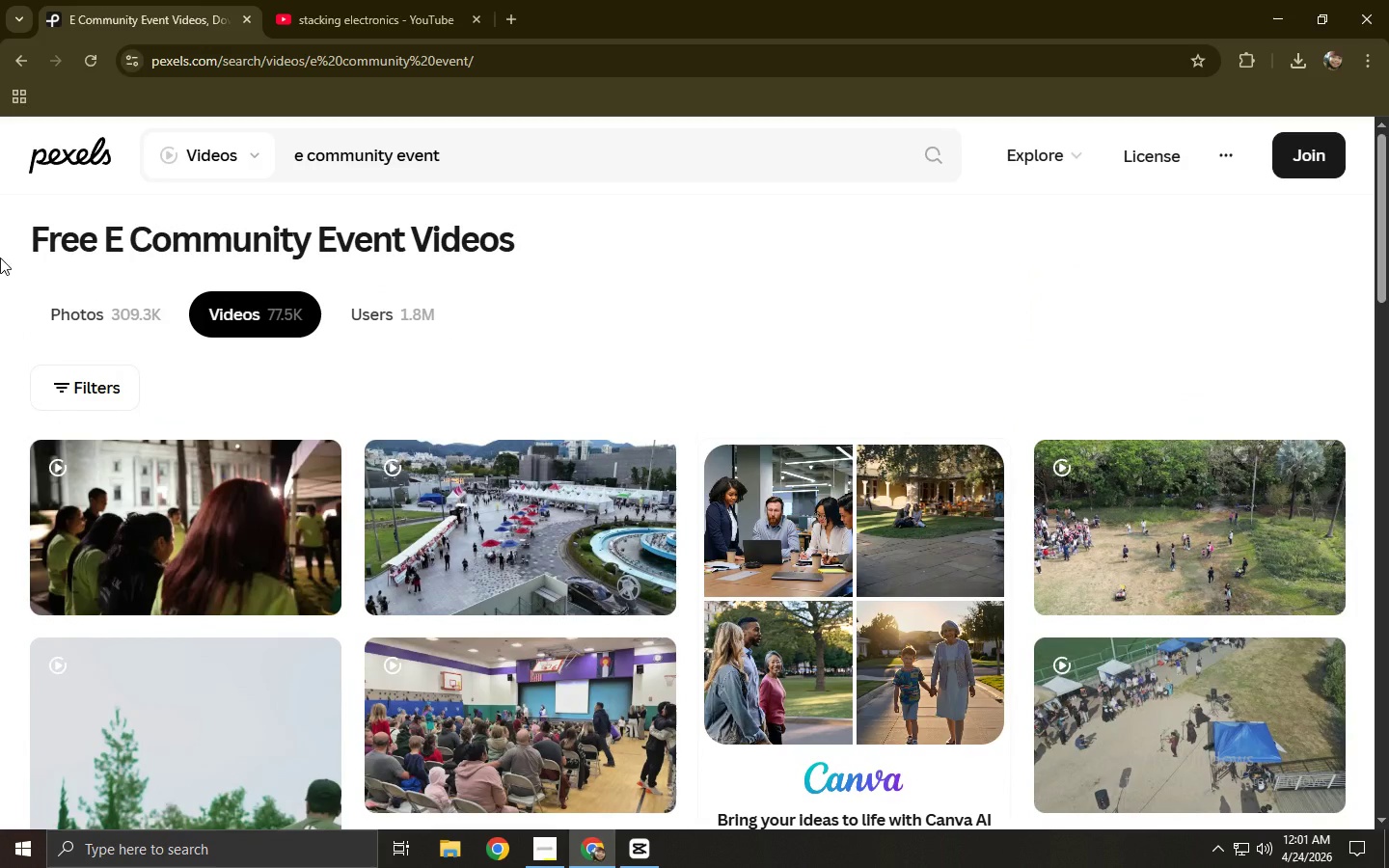 
wait(69.25)
 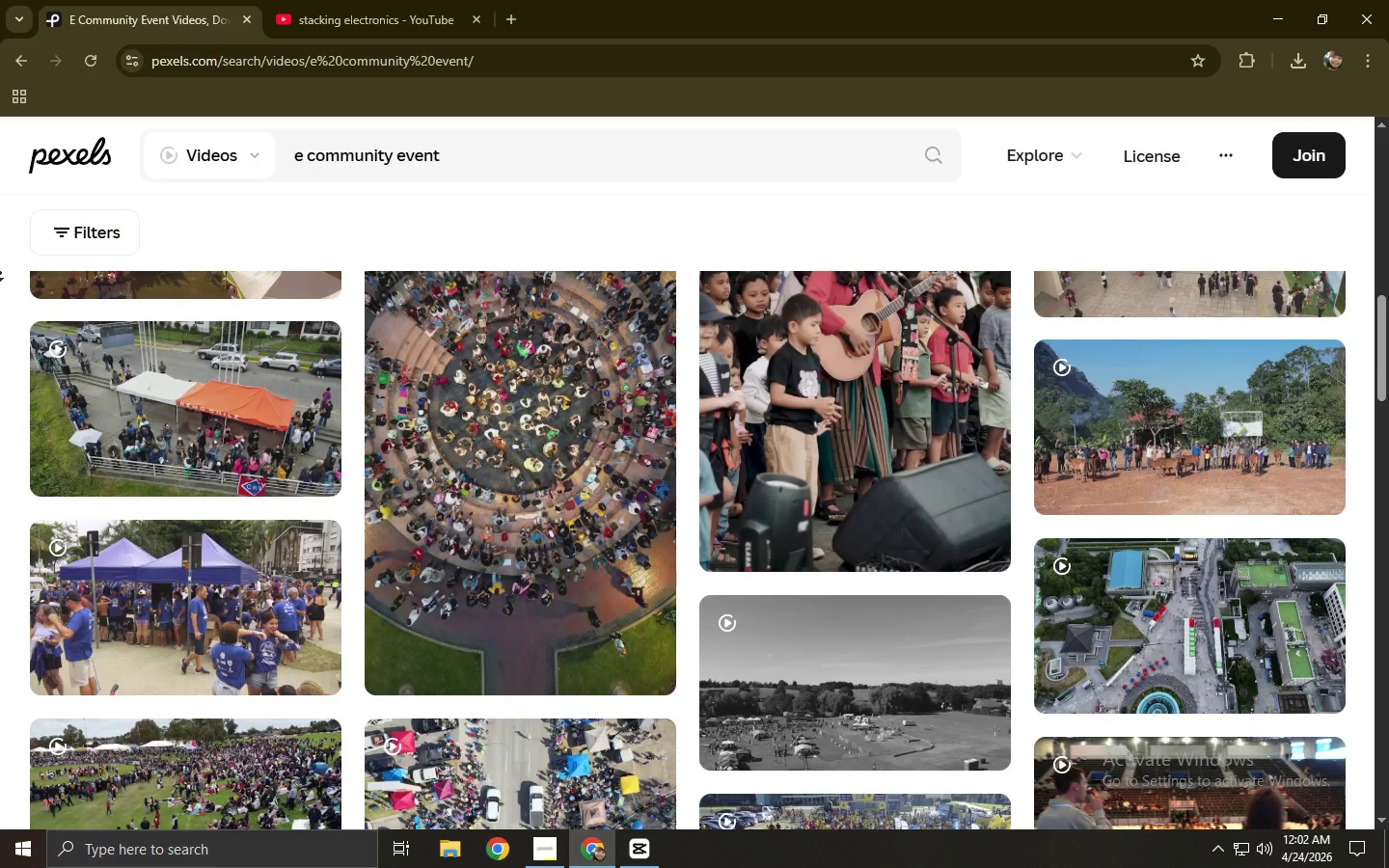 
left_click([0, 262])
 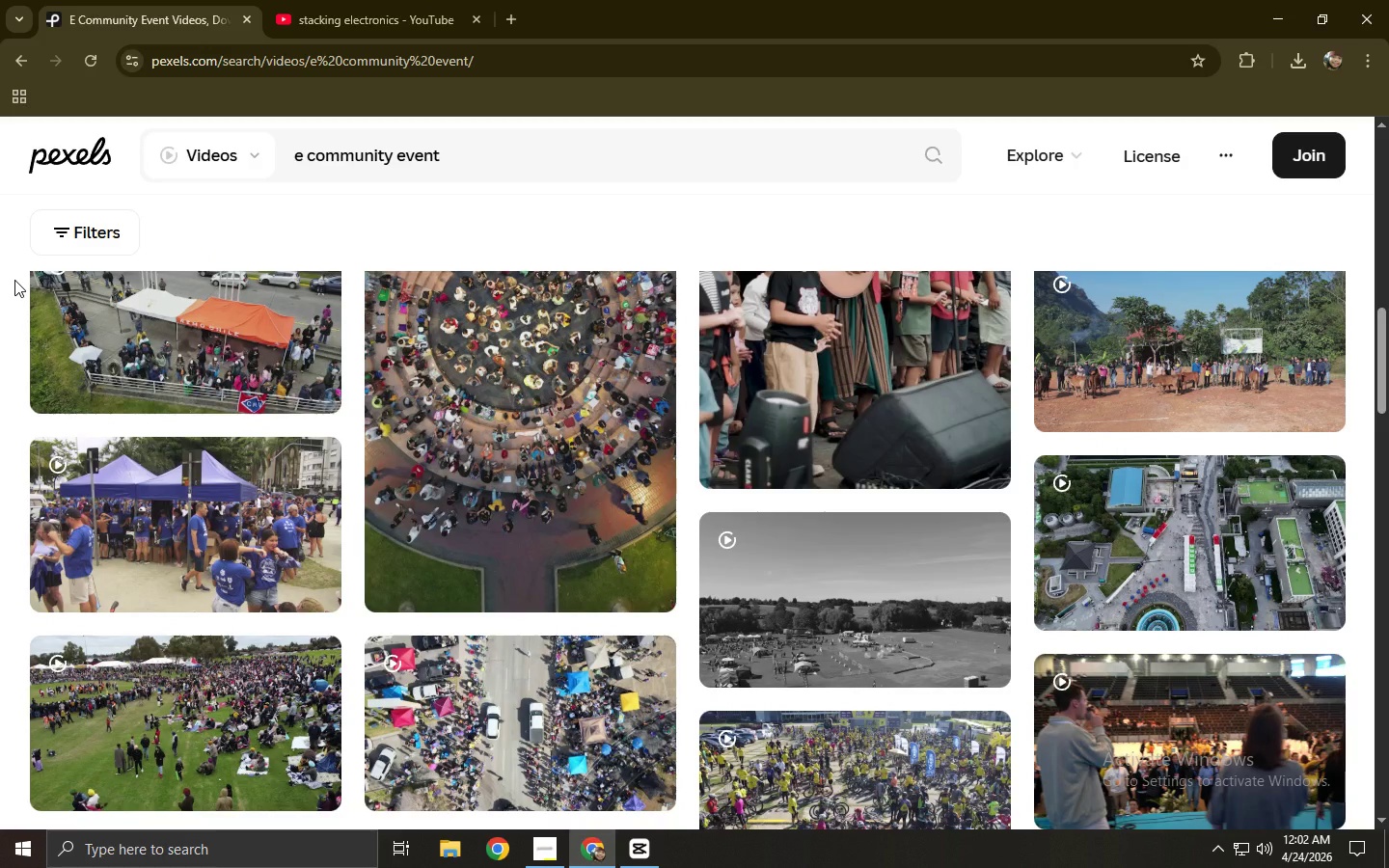 
left_click_drag(start_coordinate=[459, 150], to_coordinate=[177, 164])
 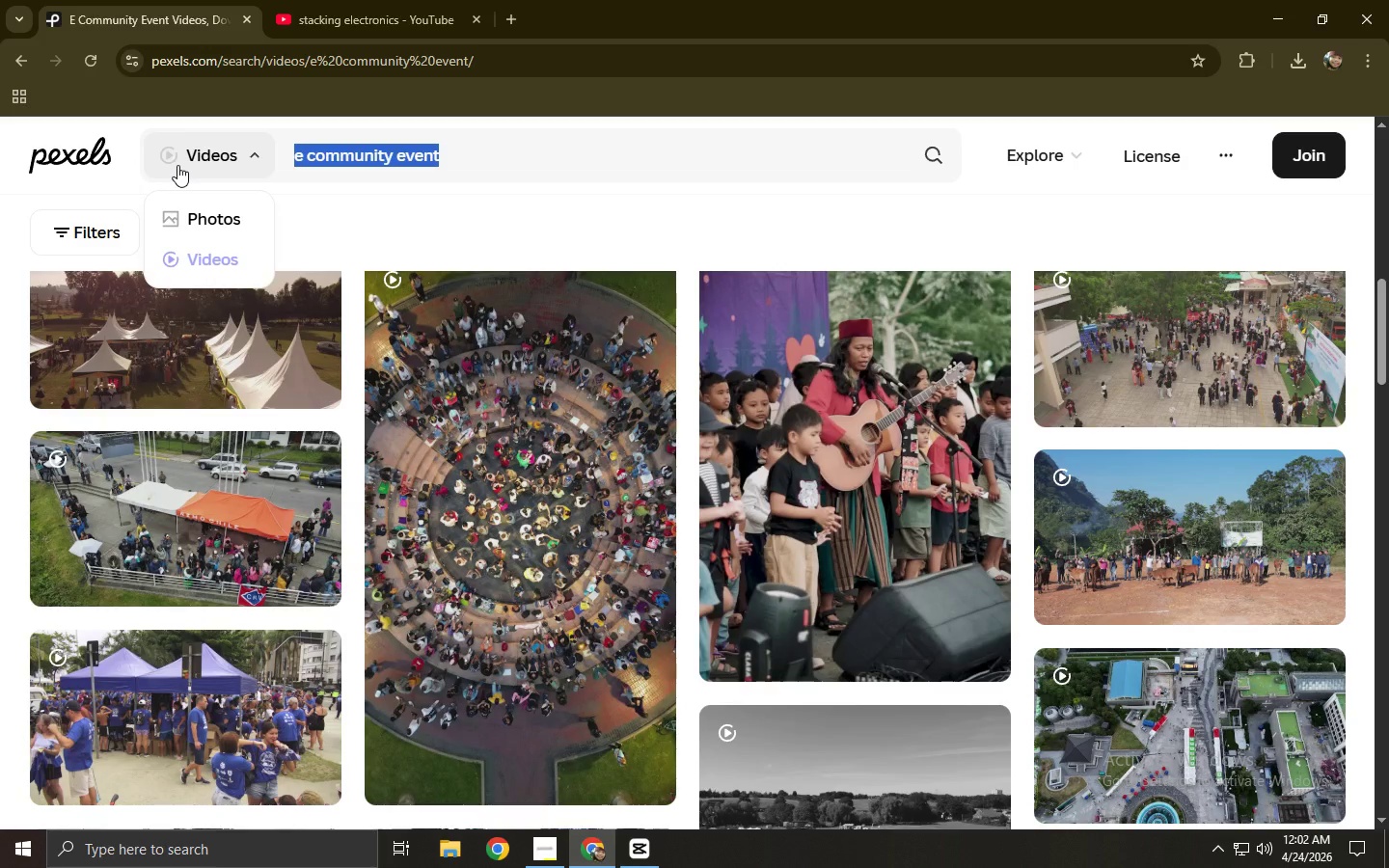 
scroll: coordinate [232, 277], scroll_direction: up, amount: 2.0
 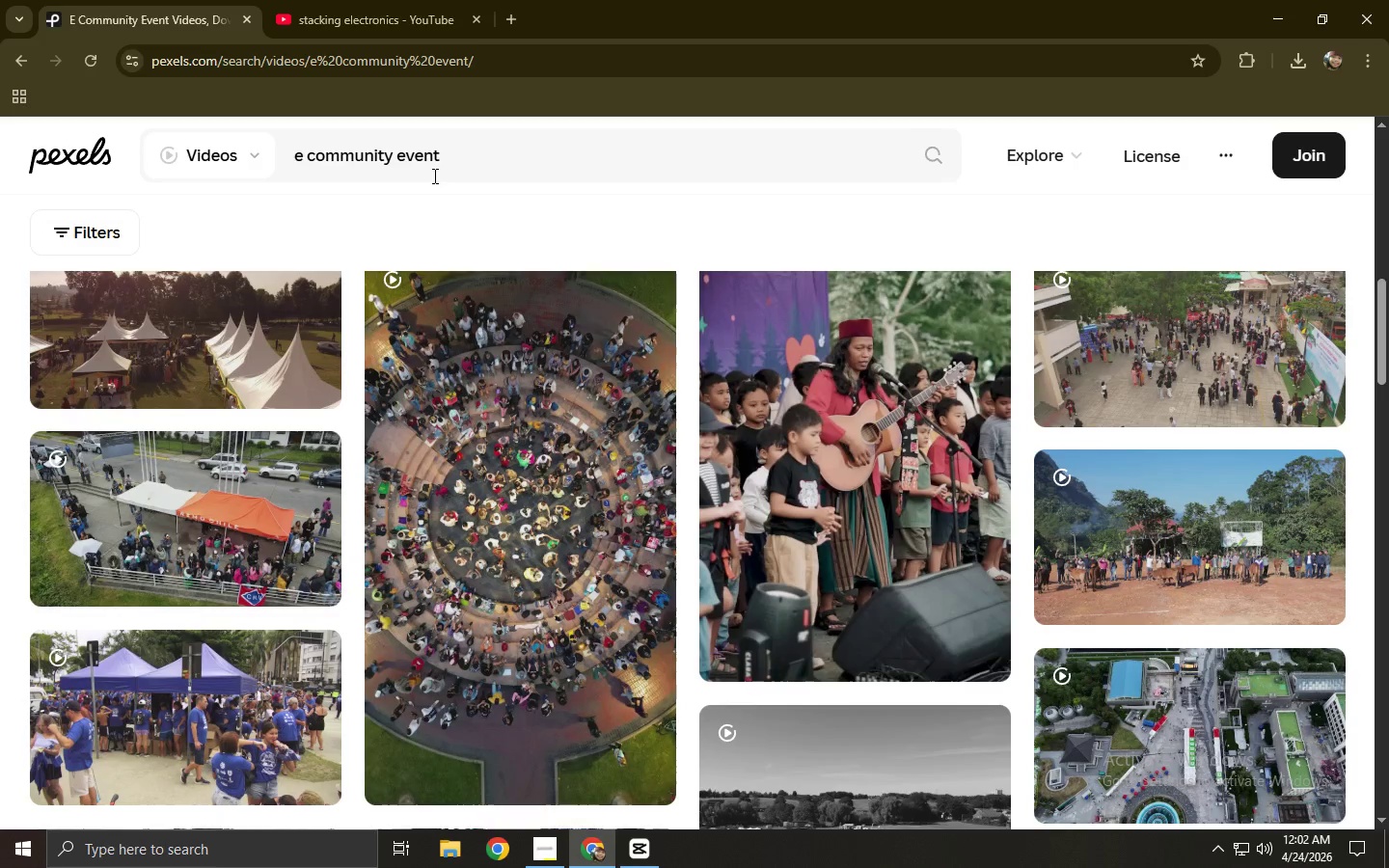 
type(volunteers helping electe)
key(Backspace)
type(ronic recycling)
 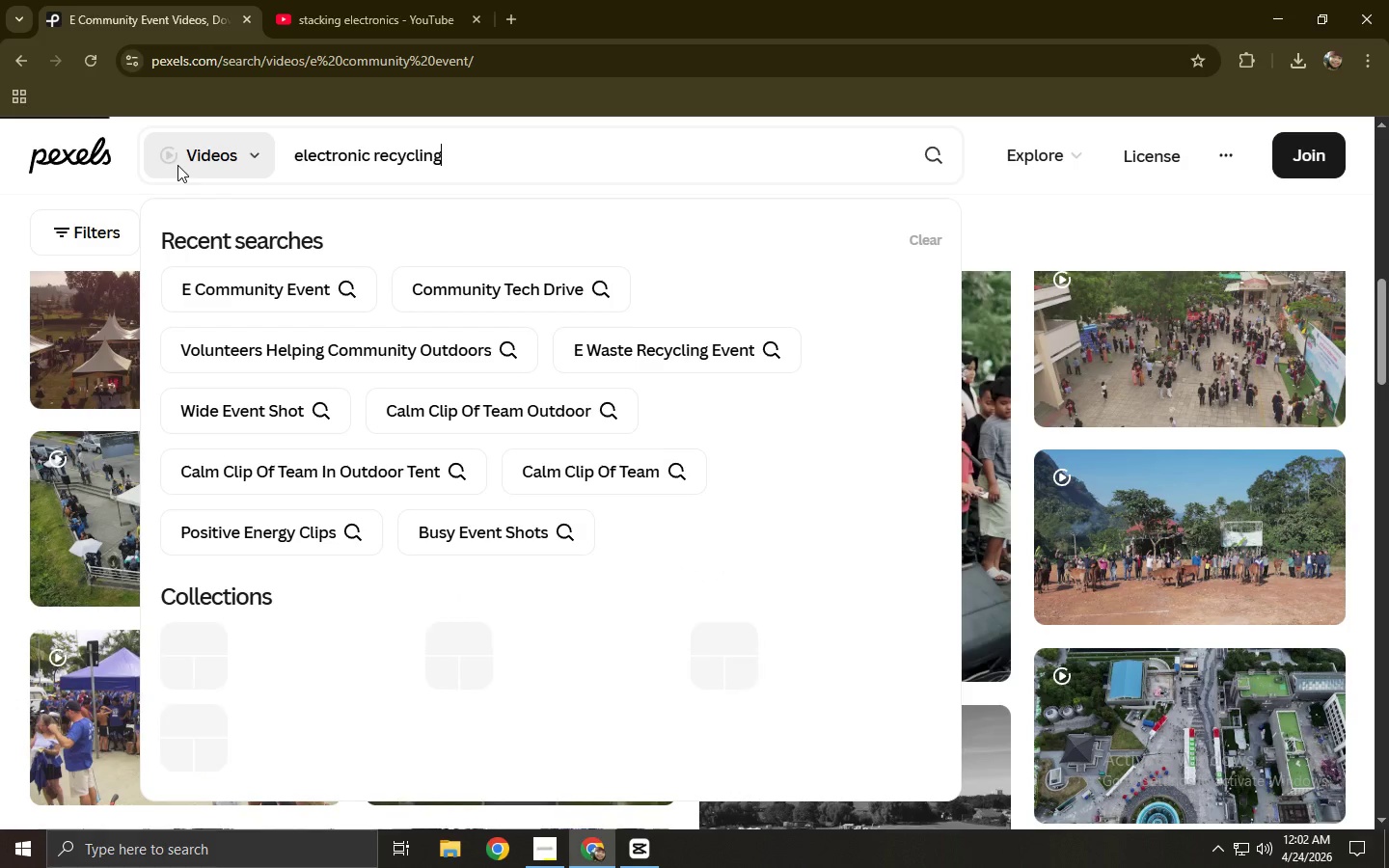 
key(Enter)
 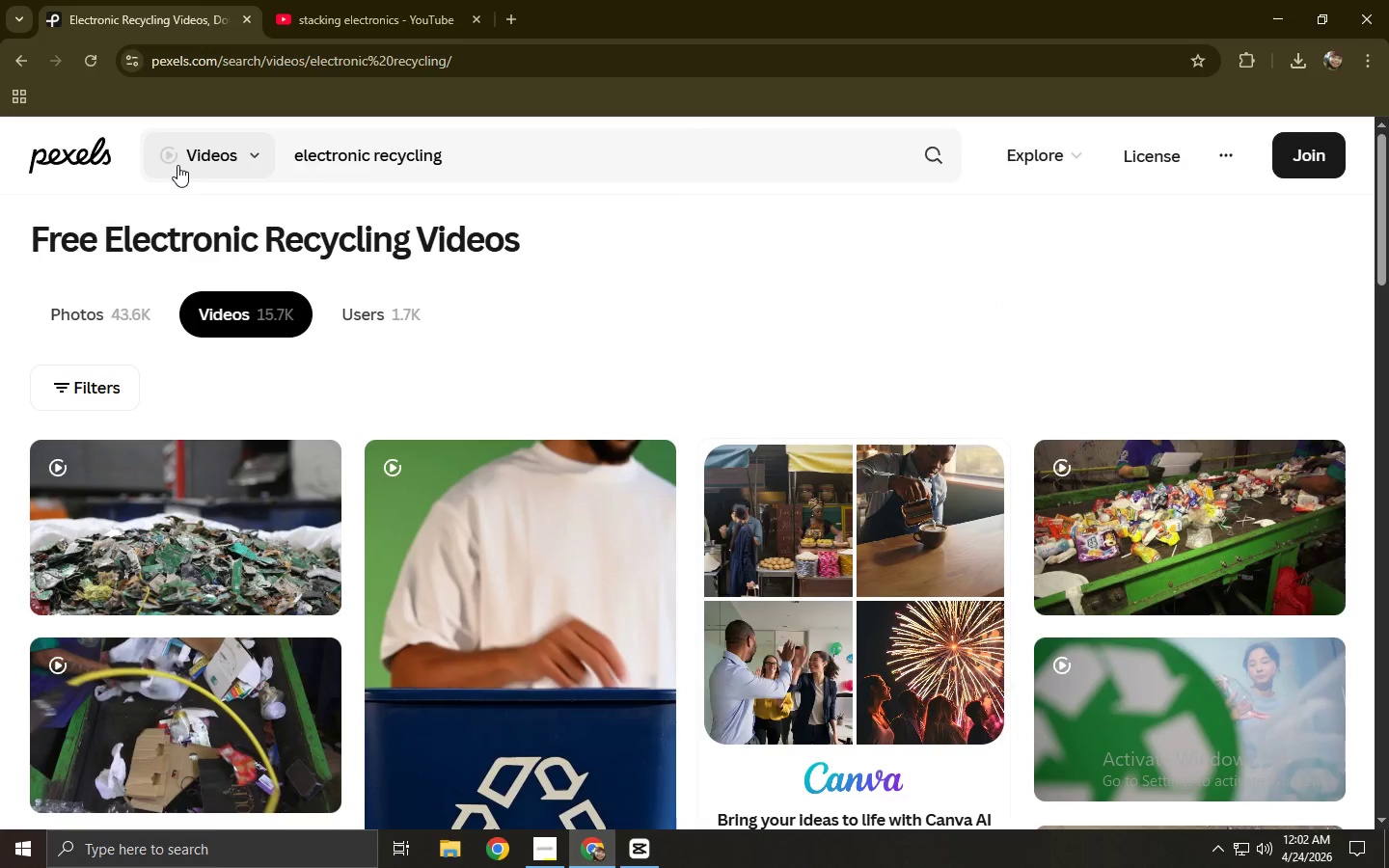 
wait(8.78)
 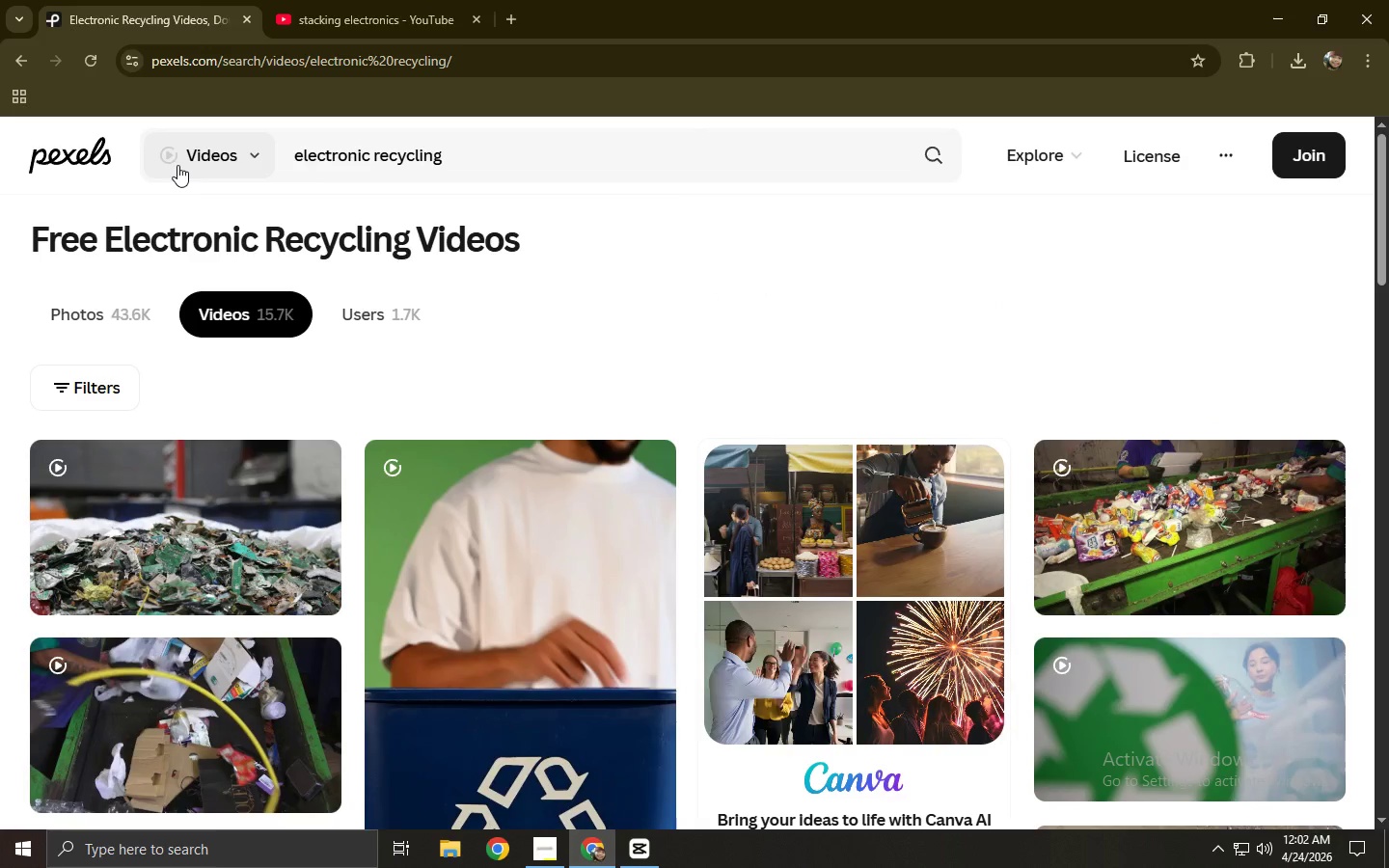 
left_click([641, 849])
 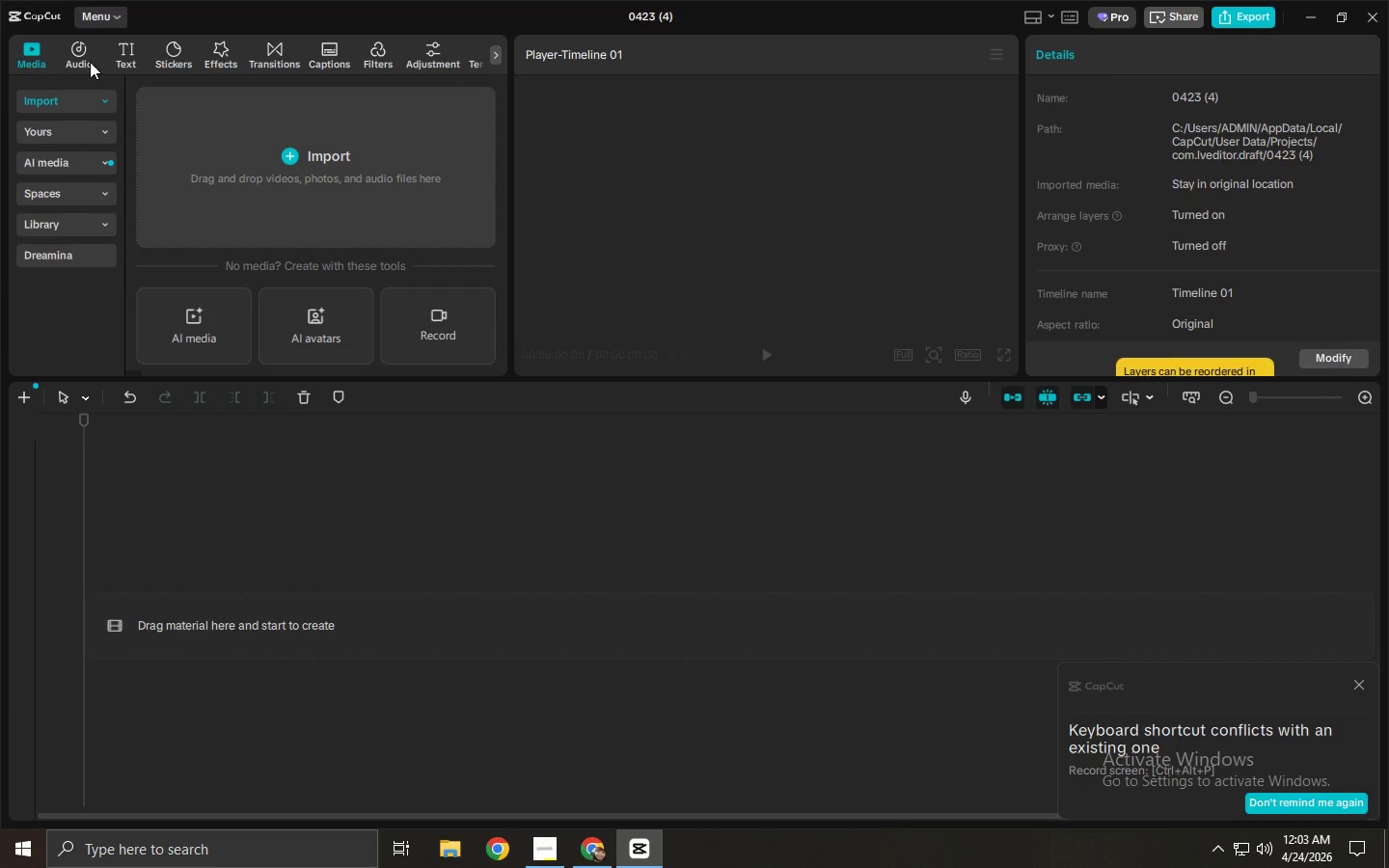 
mouse_move([110, 154])
 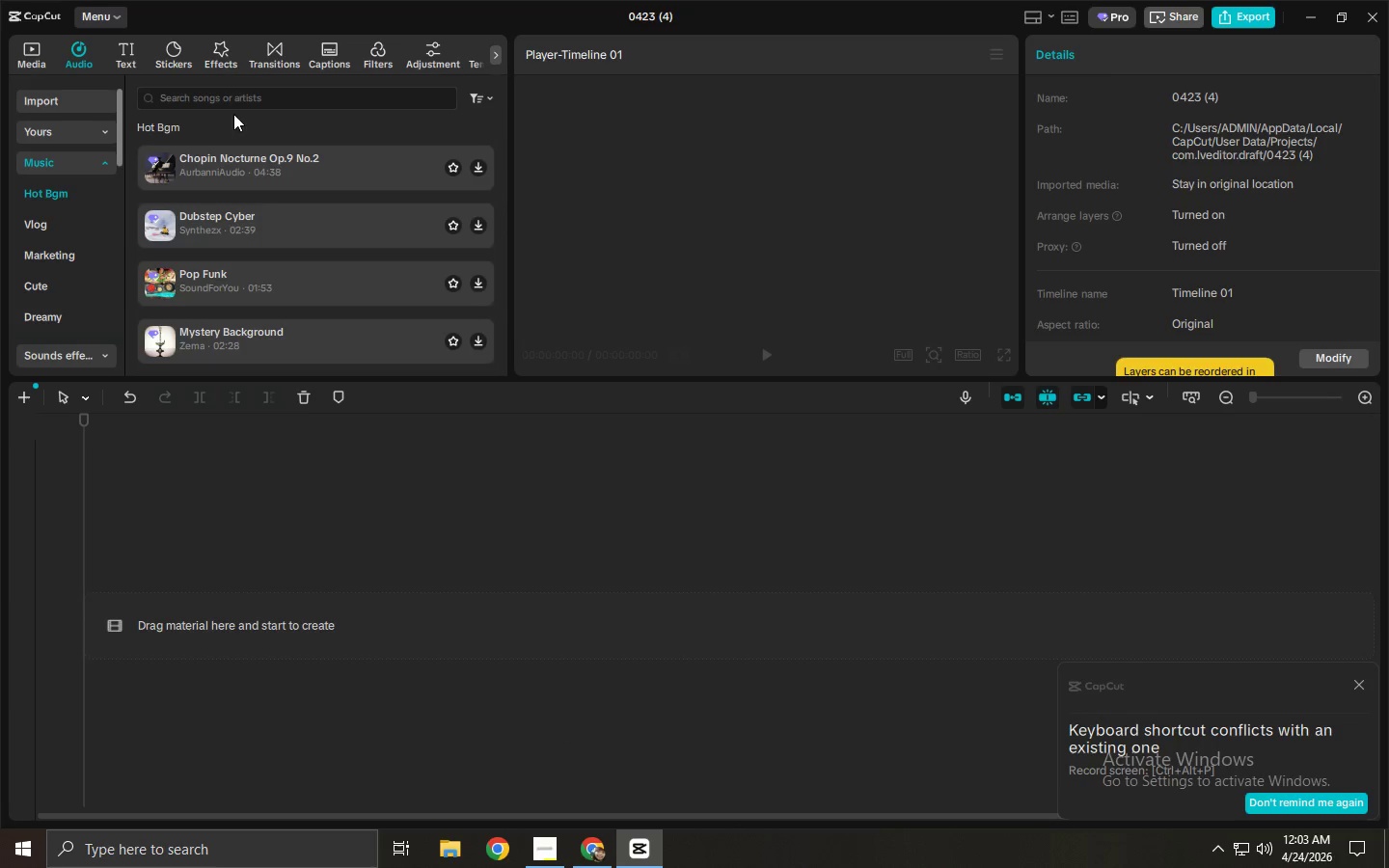 
left_click([227, 92])
 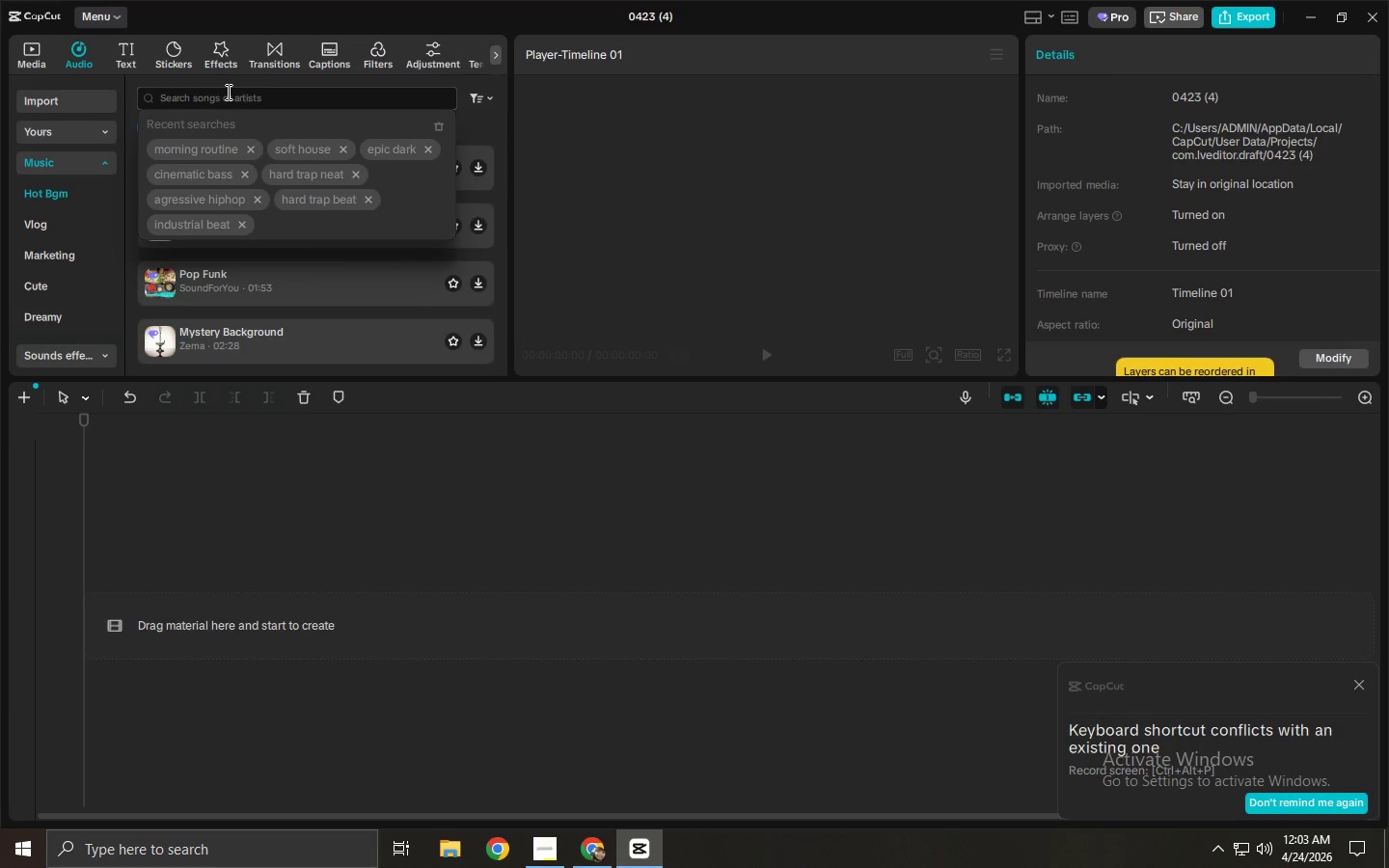 
type(corporate beat)
 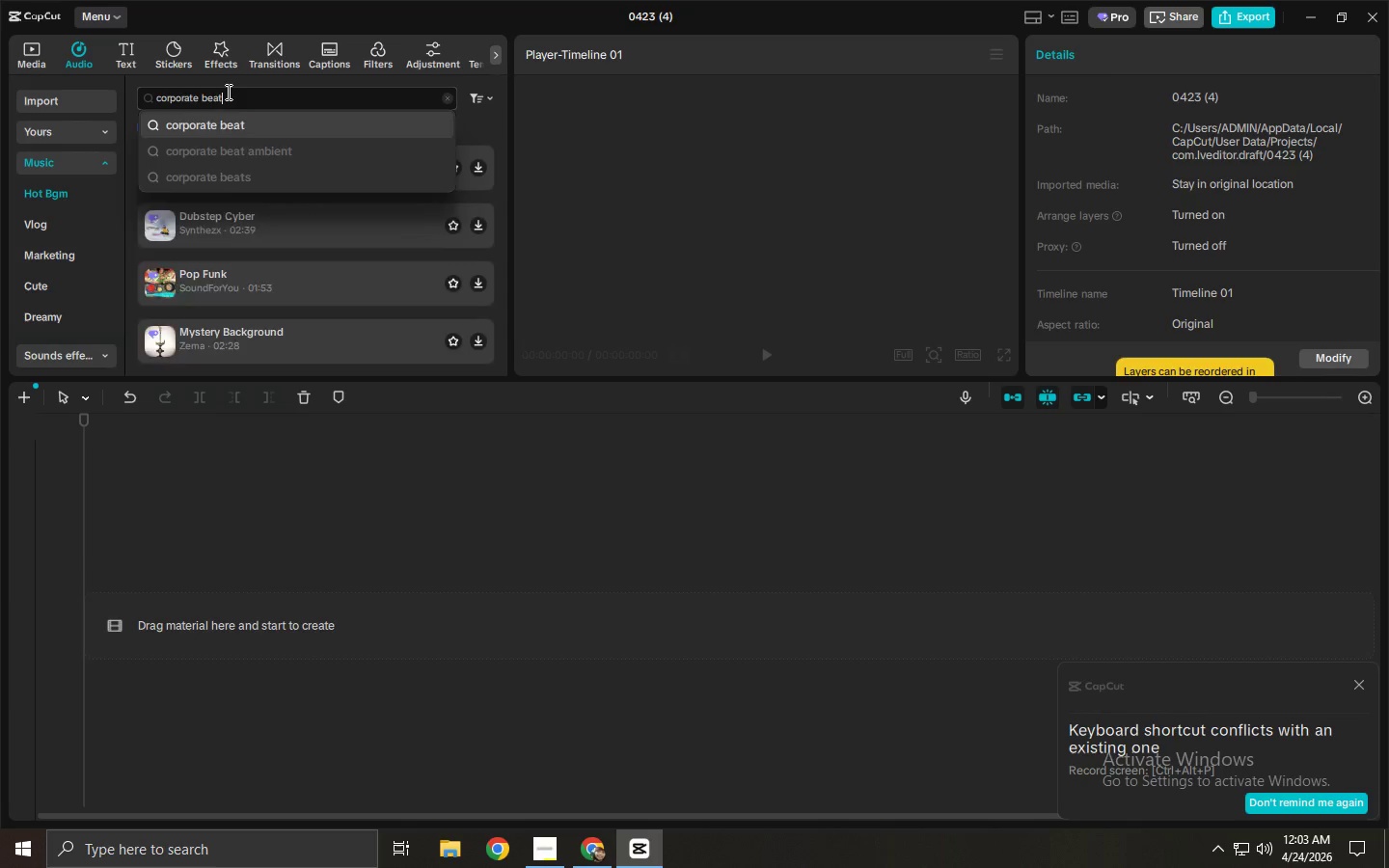 
key(Enter)
 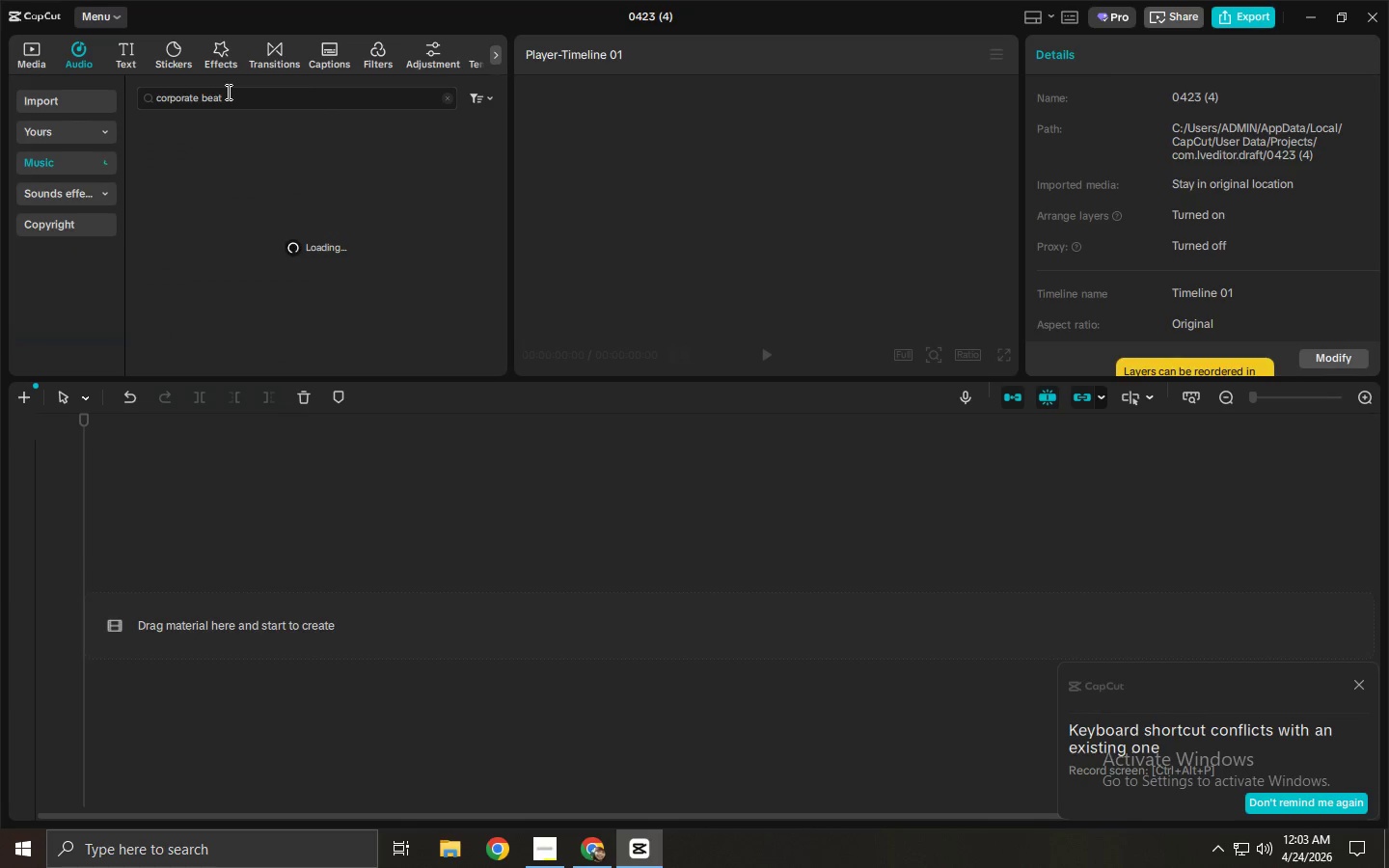 
key(Alt+Tab)
 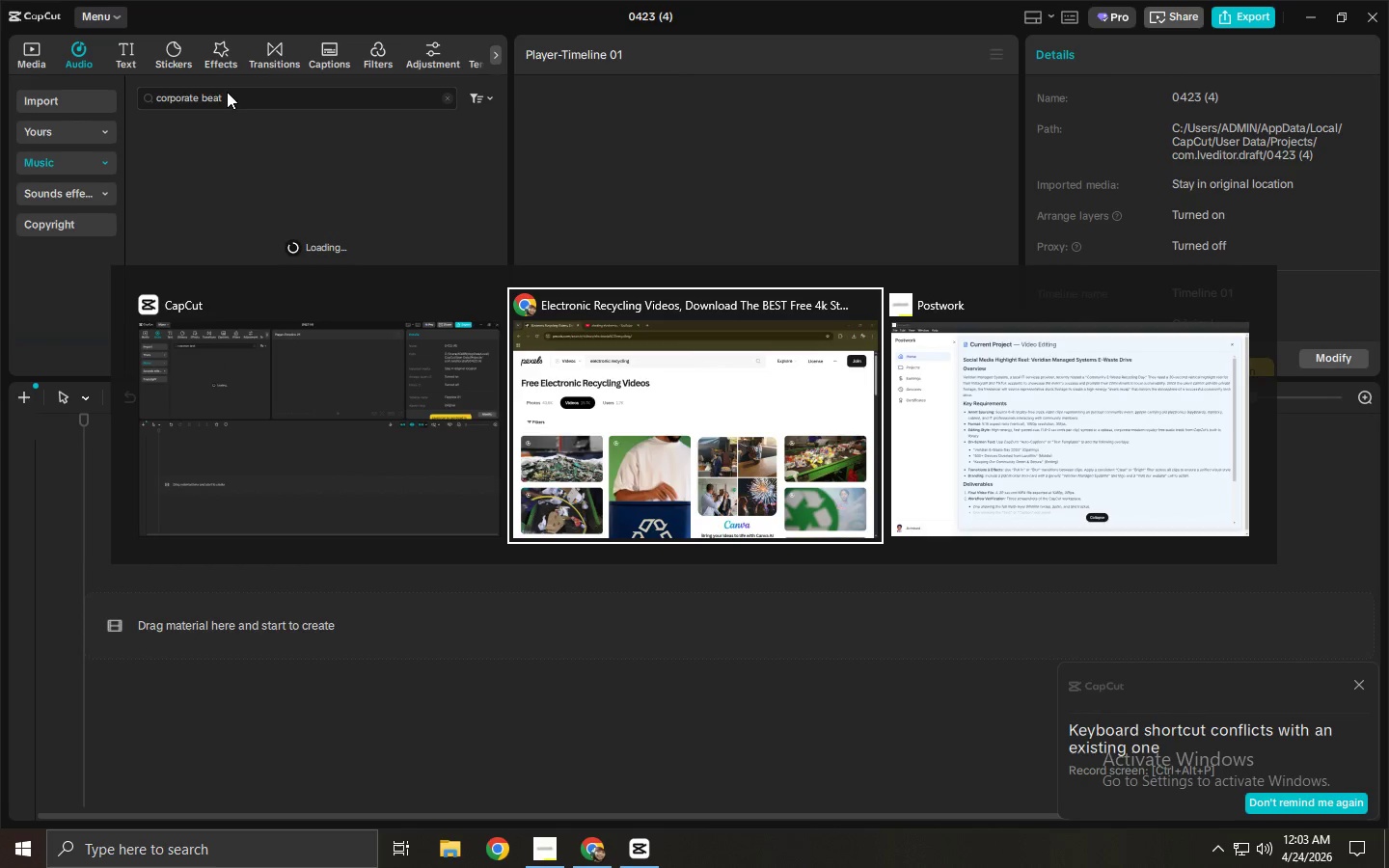 
key(Alt+Tab)